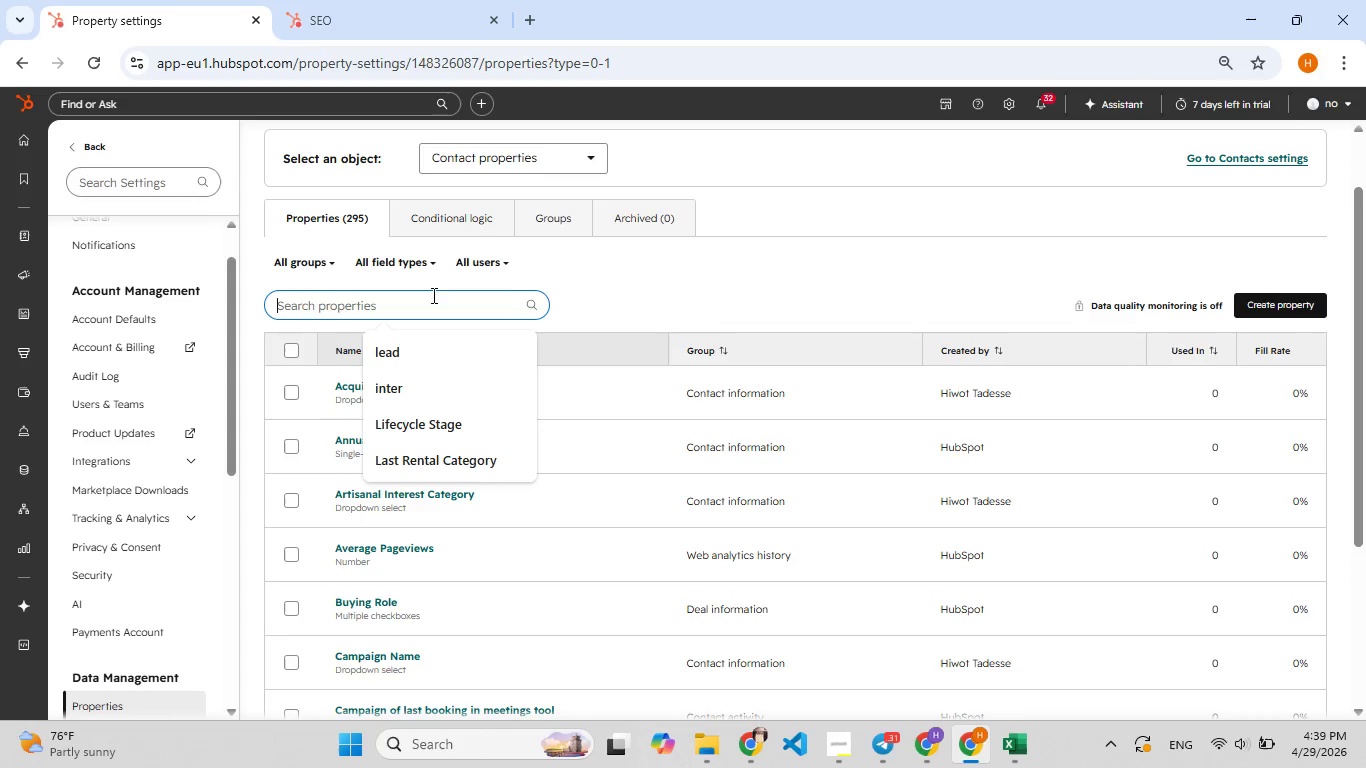 
type(l[F9])
key(Backspace)
type(key)
 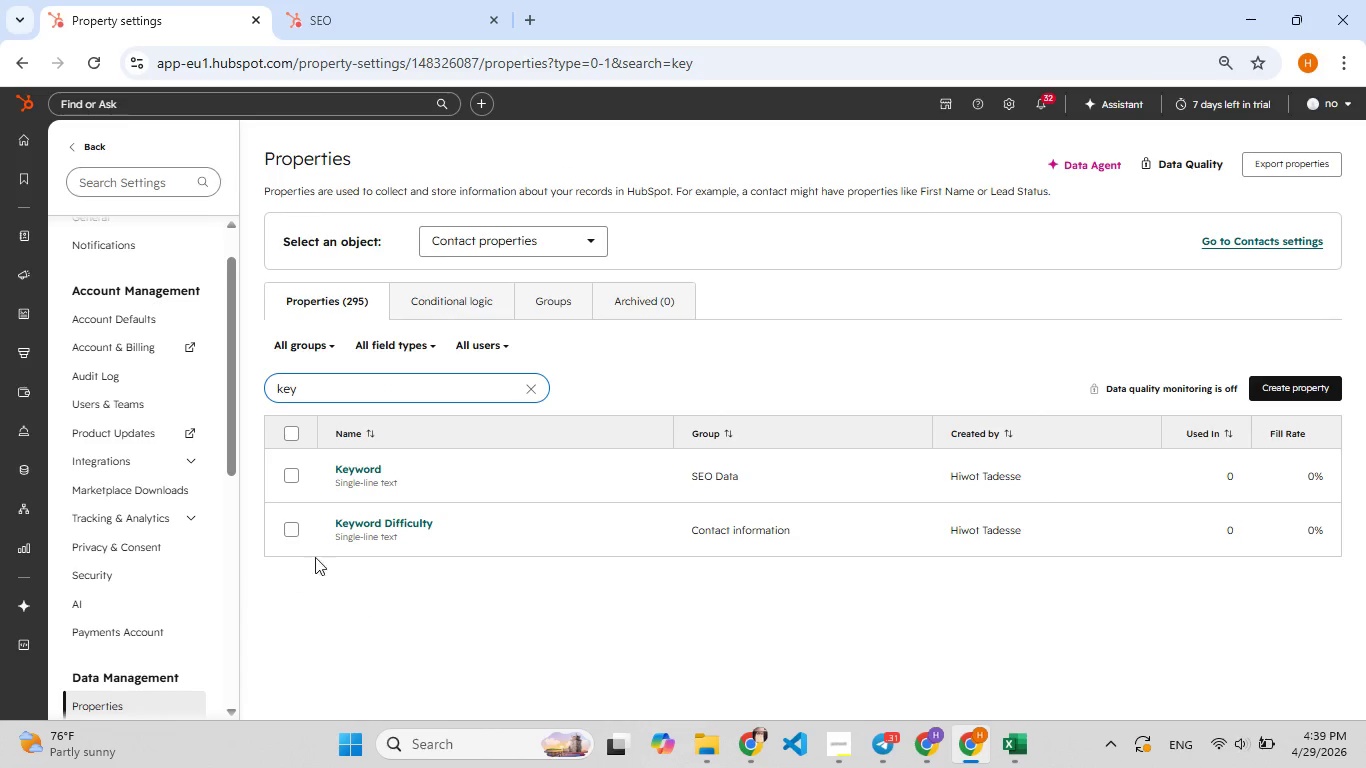 
left_click([354, 519])
 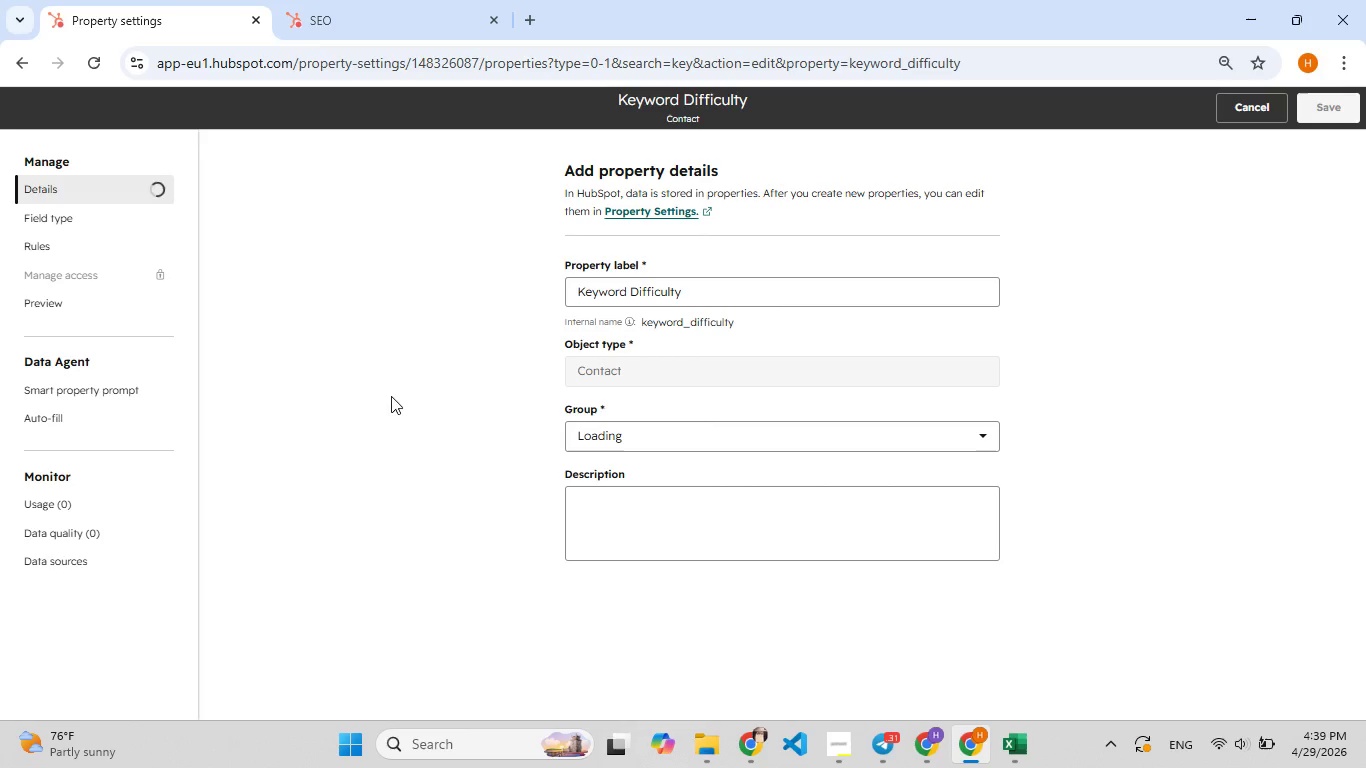 
left_click([95, 218])
 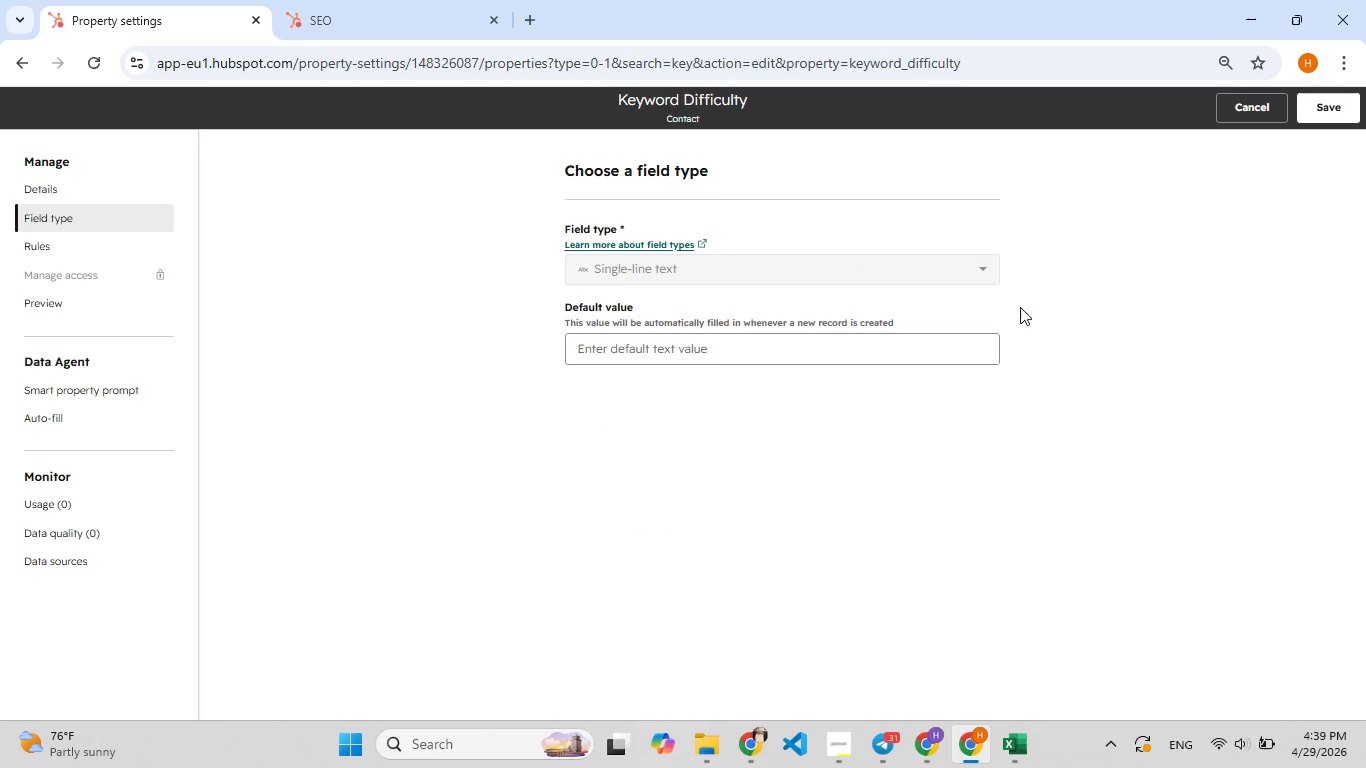 
wait(5.75)
 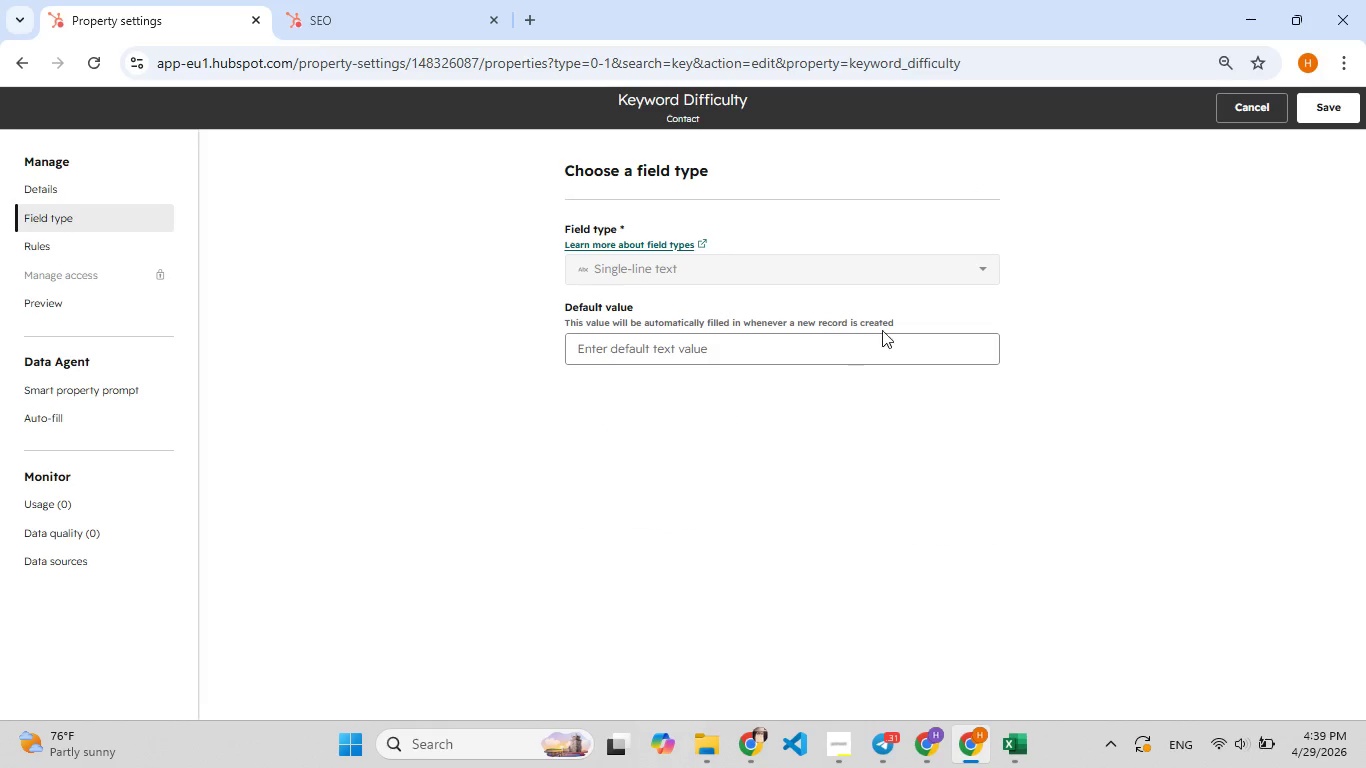 
left_click([982, 265])
 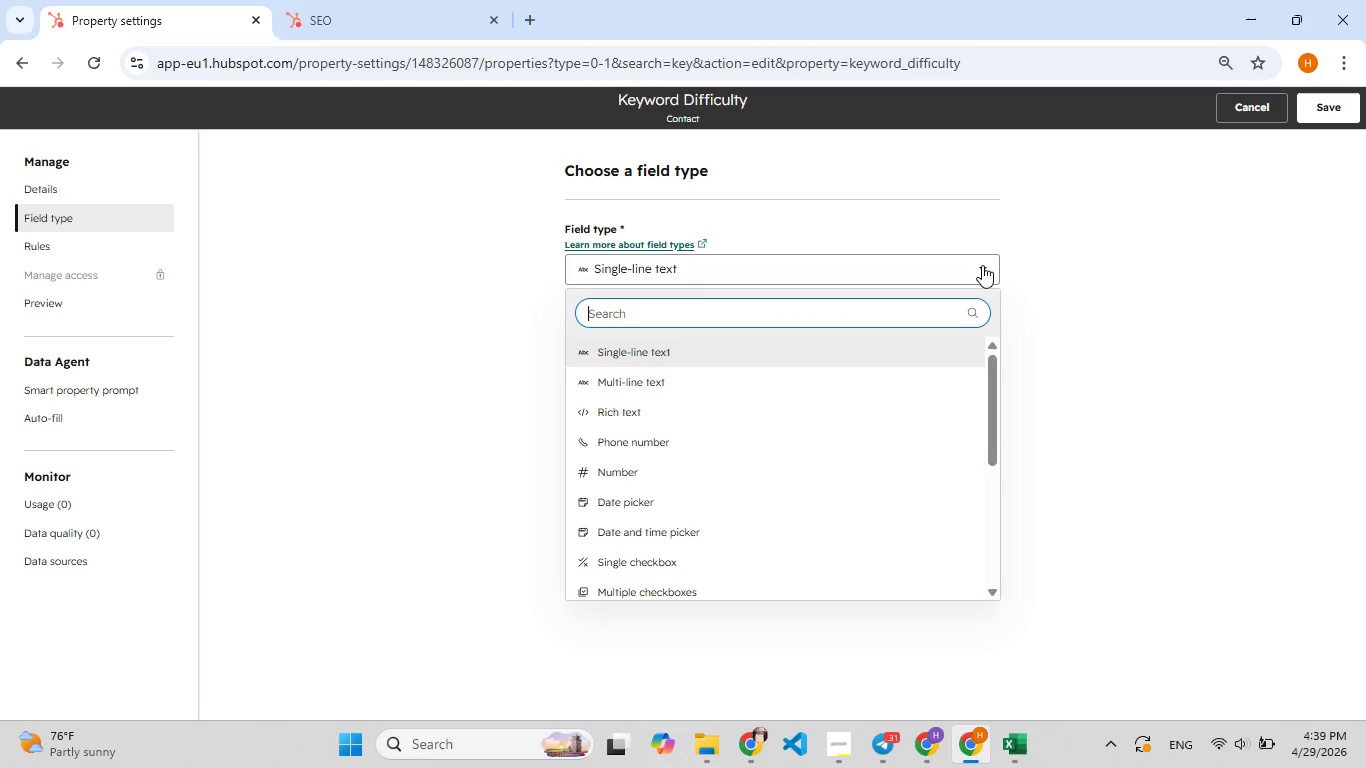 
type(numb)
 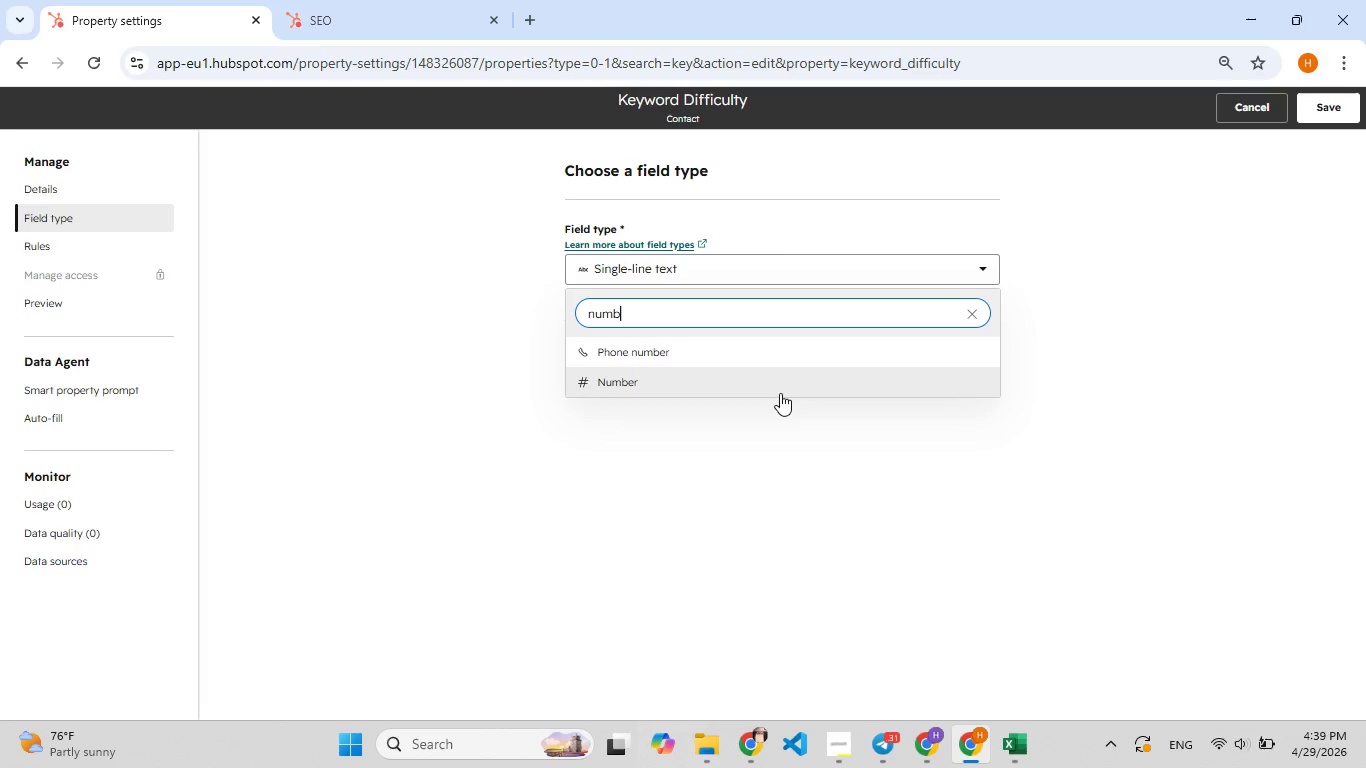 
left_click([780, 393])
 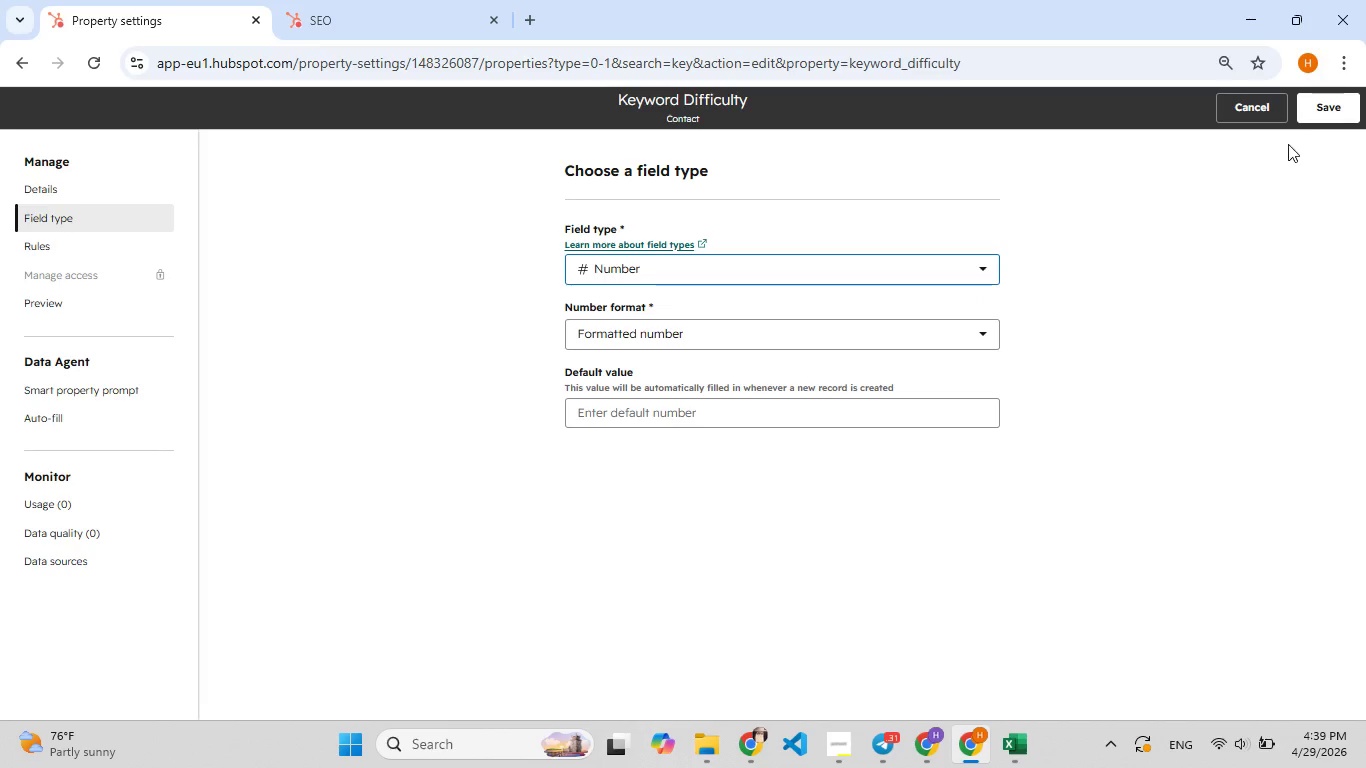 
left_click([1333, 111])
 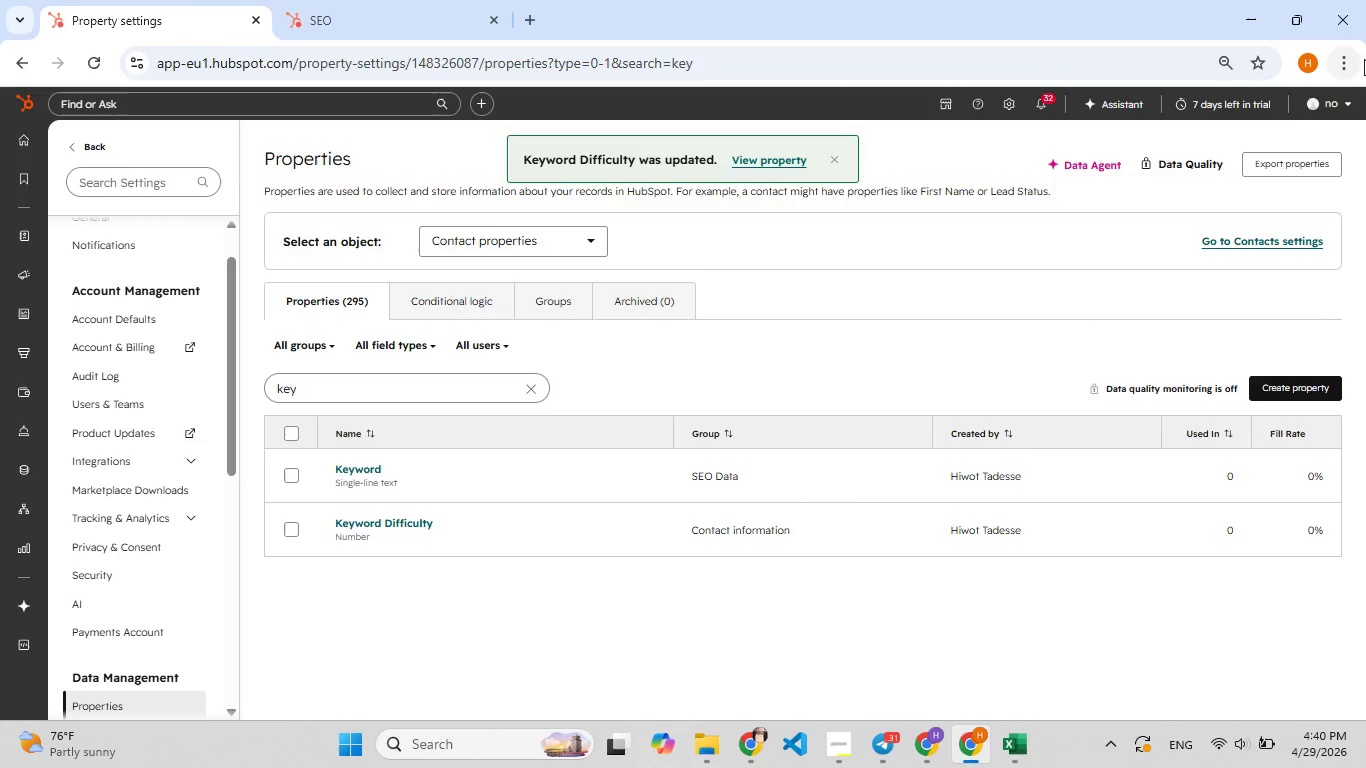 
wait(7.47)
 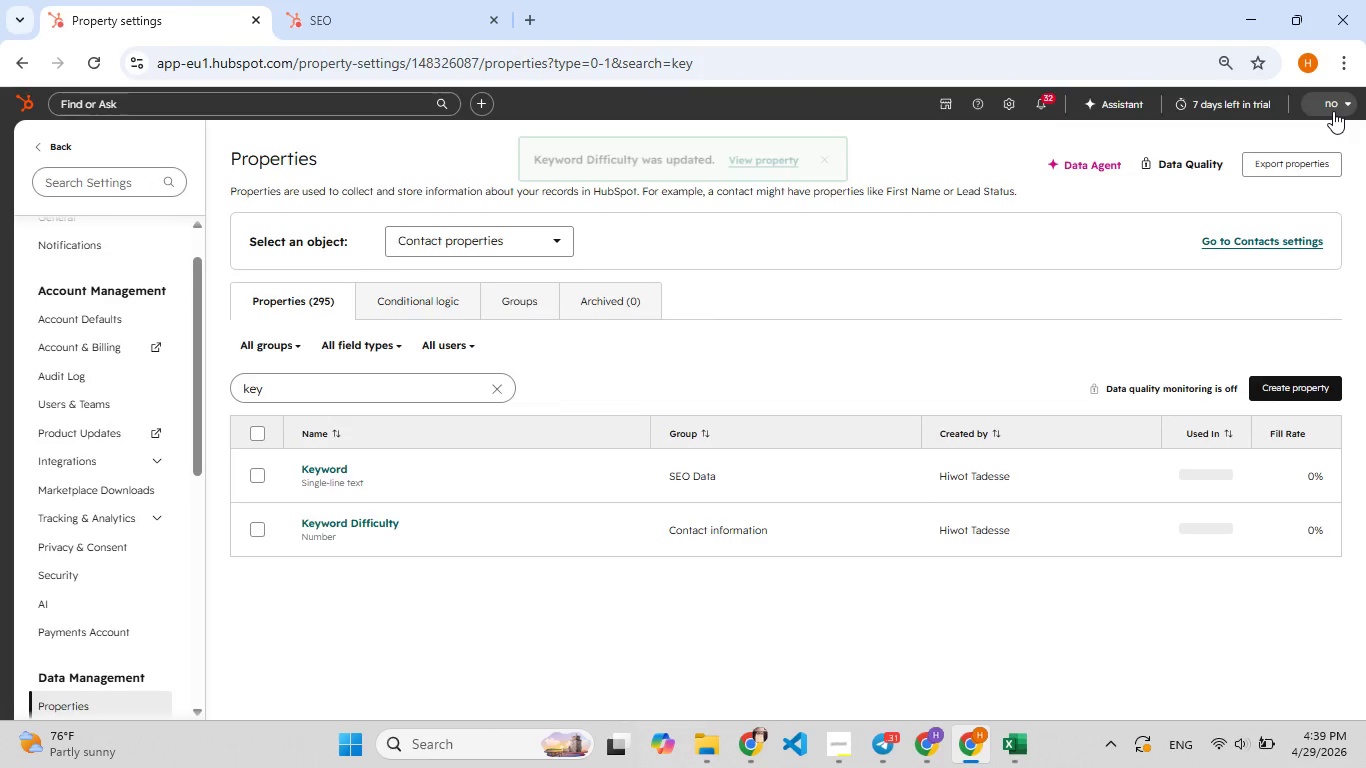 
left_click([1291, 385])
 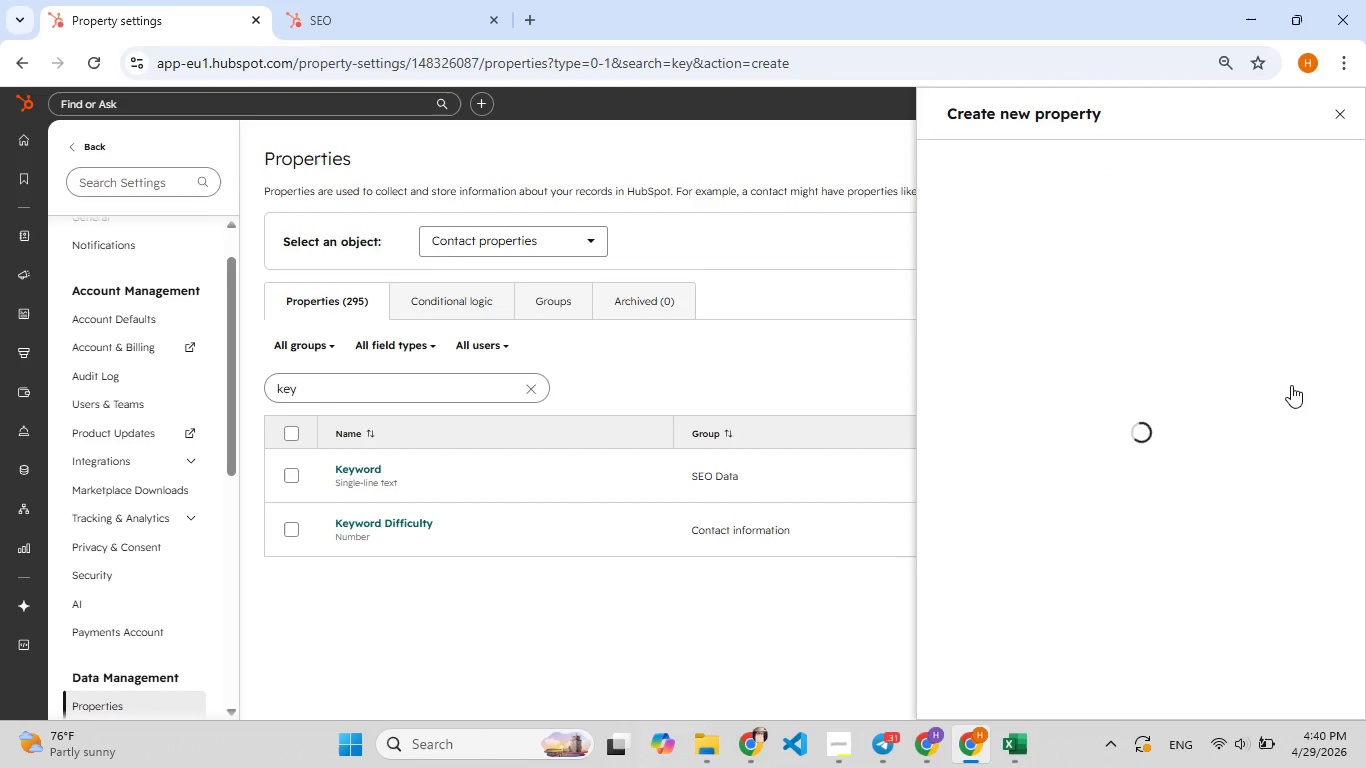 
wait(10.34)
 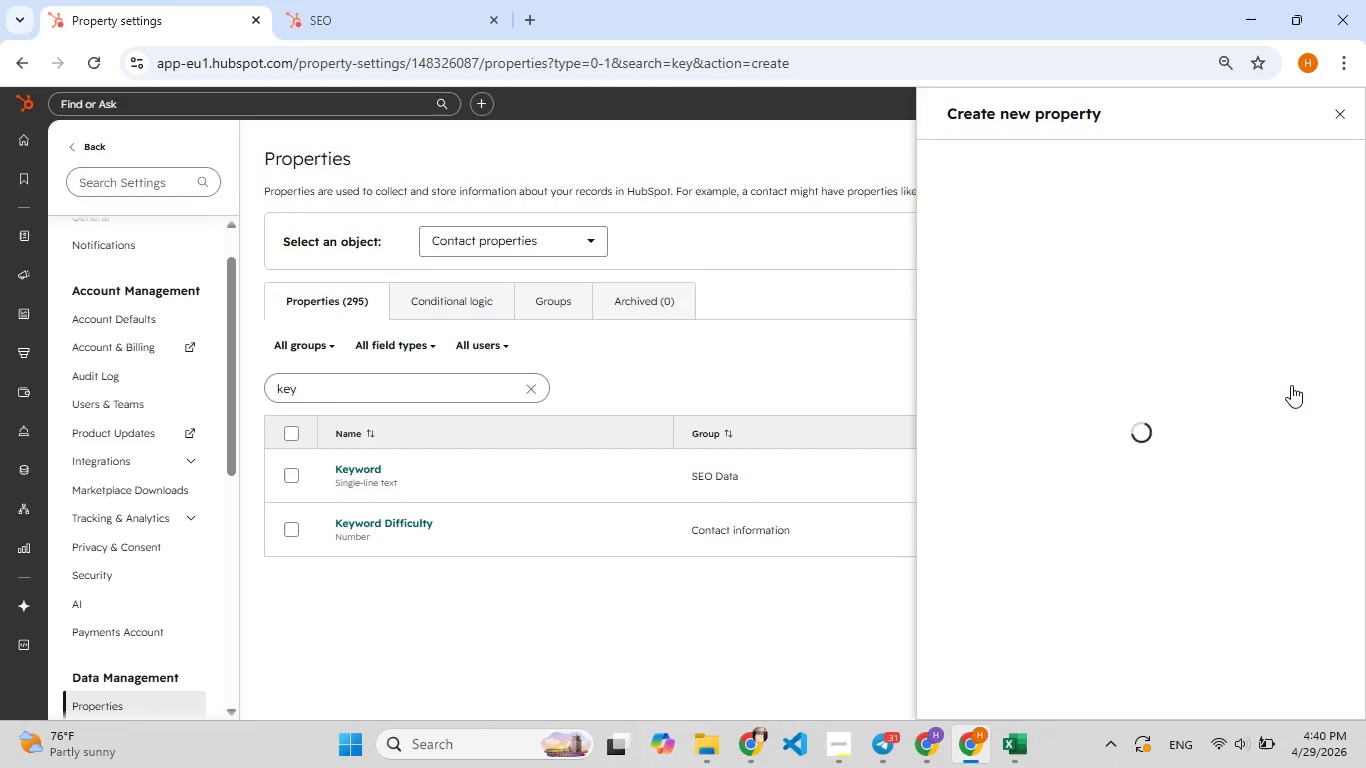 
type(User Intent)
 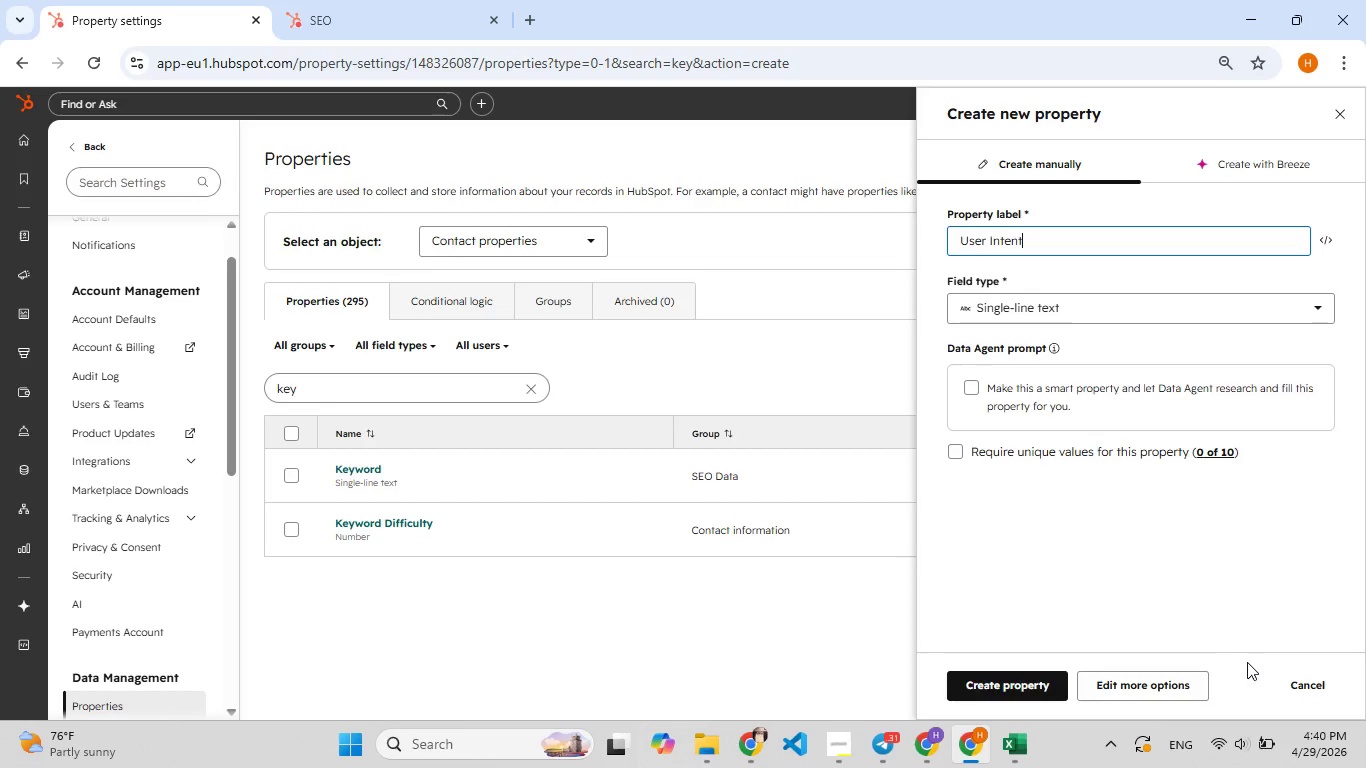 
left_click([1163, 682])
 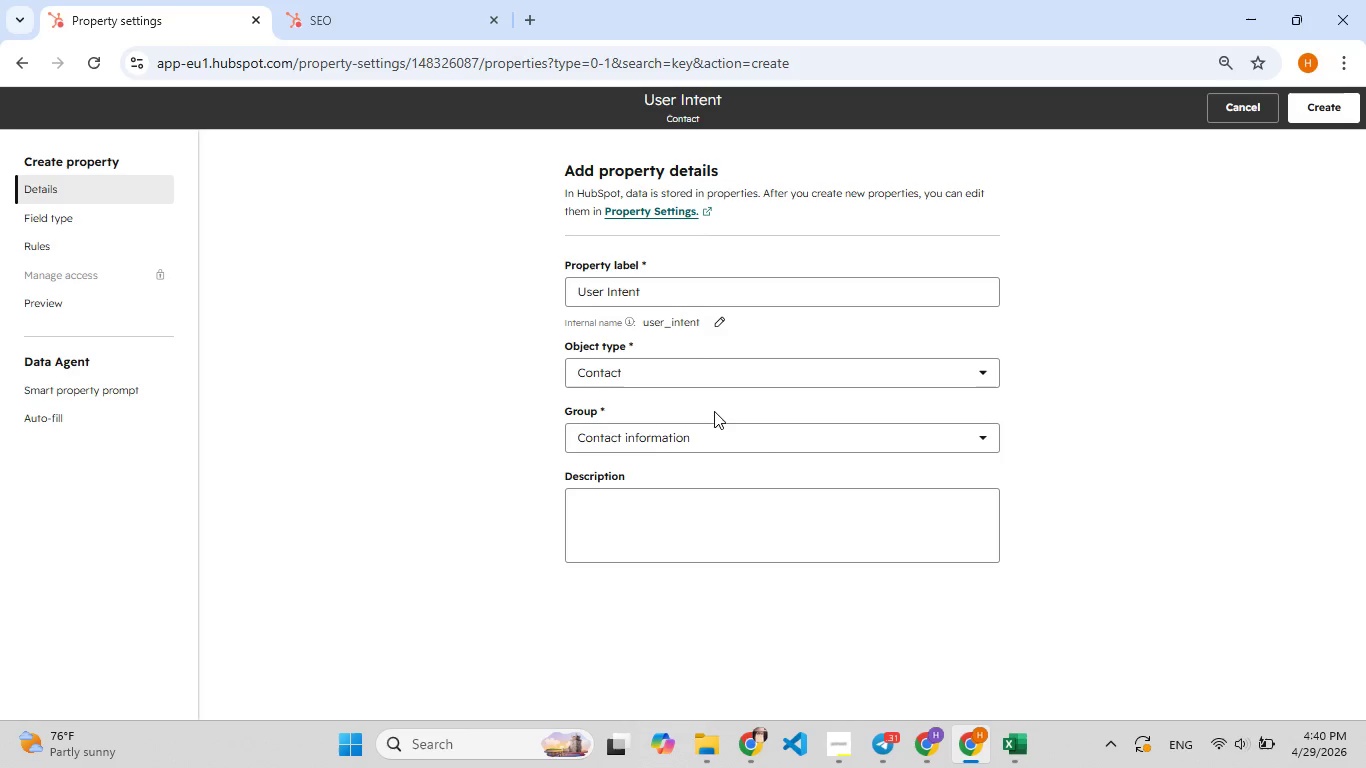 
left_click([695, 432])
 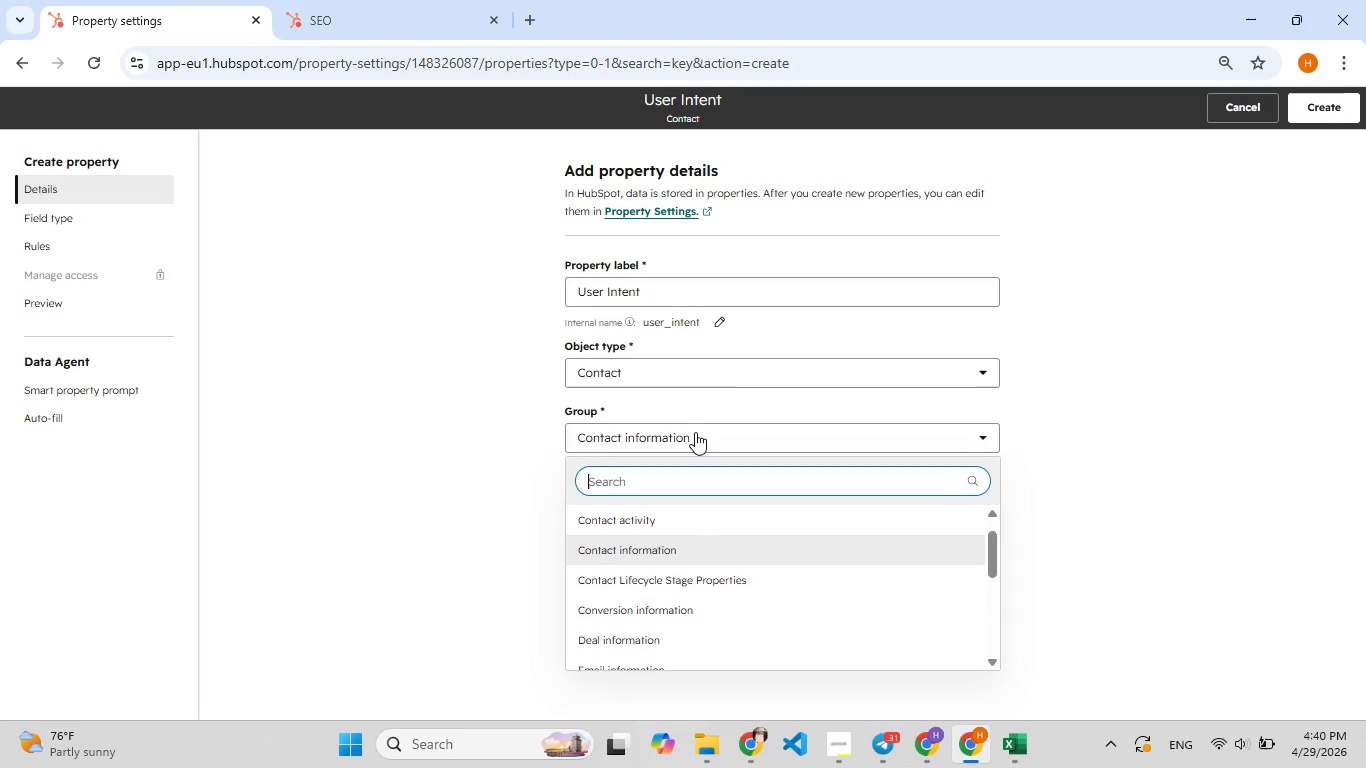 
type(se)
 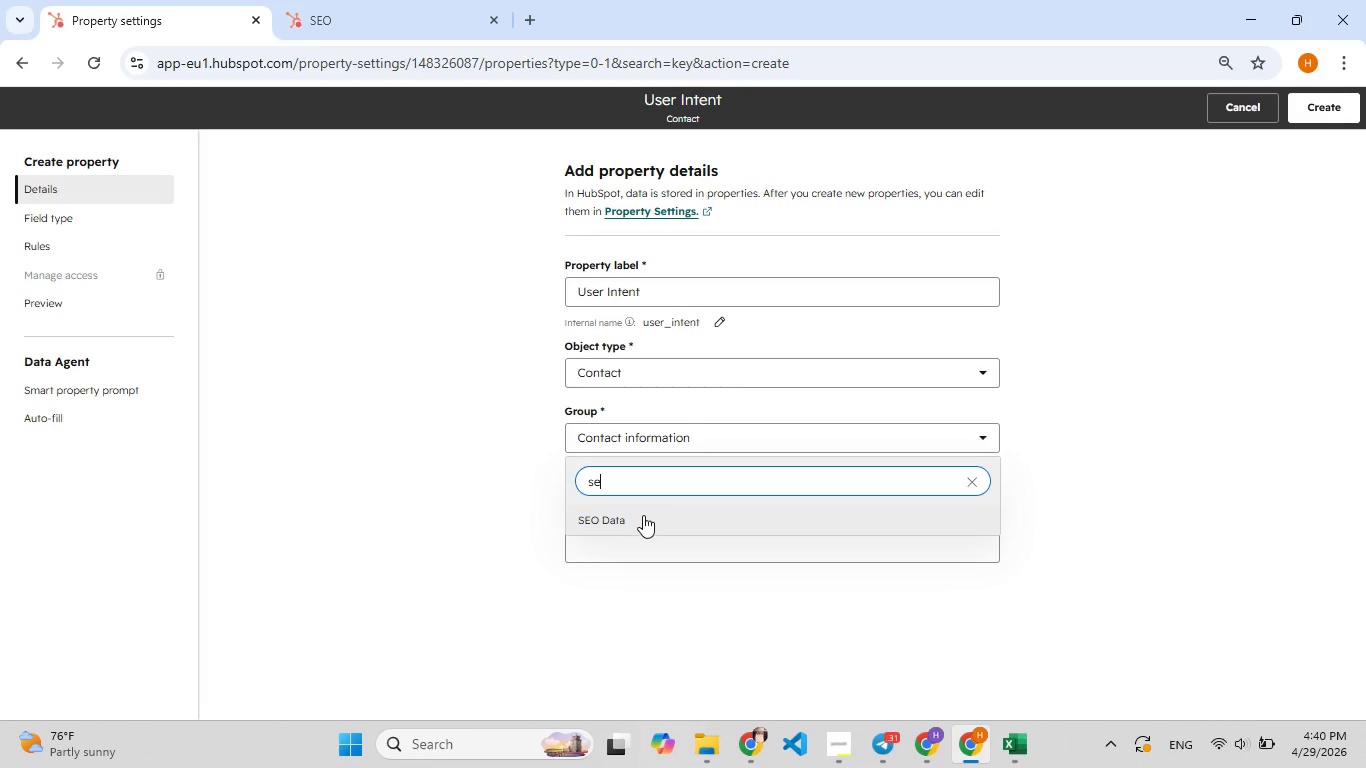 
left_click([643, 515])
 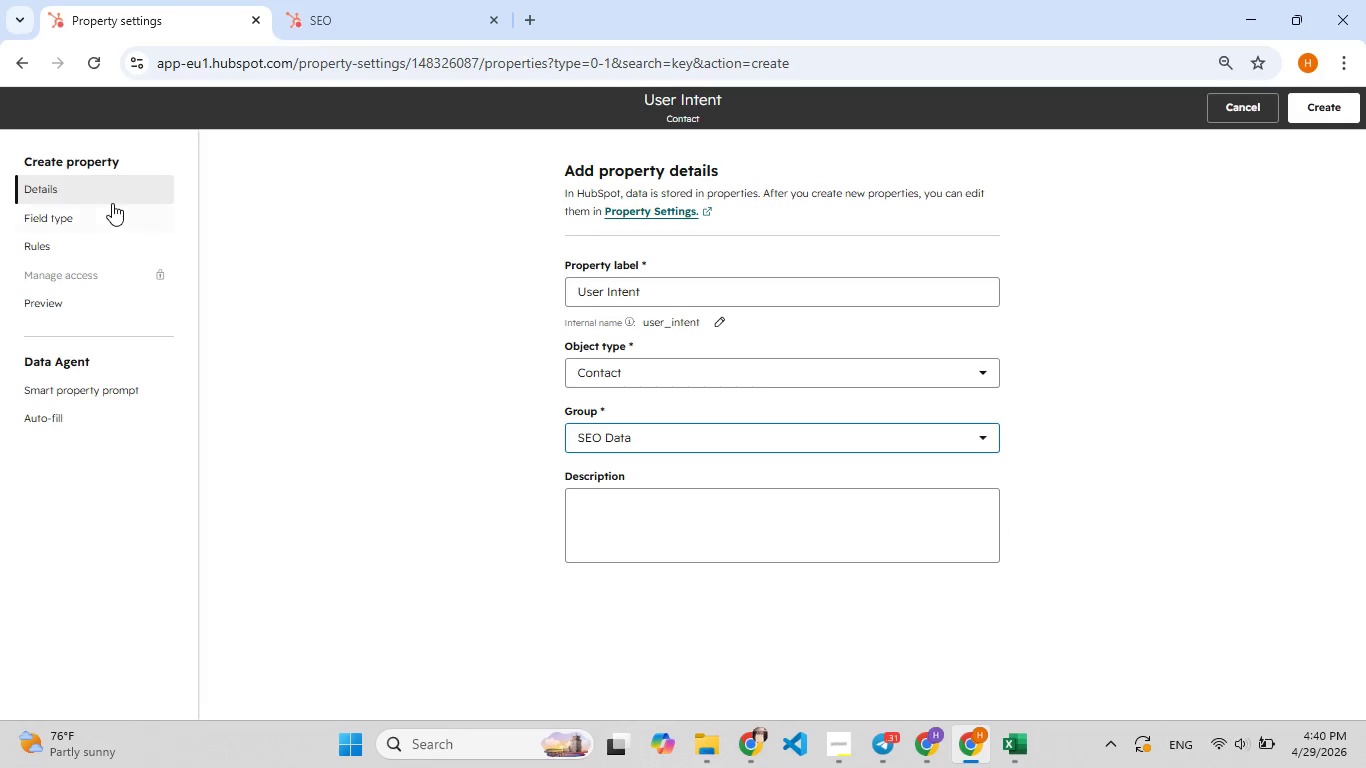 
left_click([100, 214])
 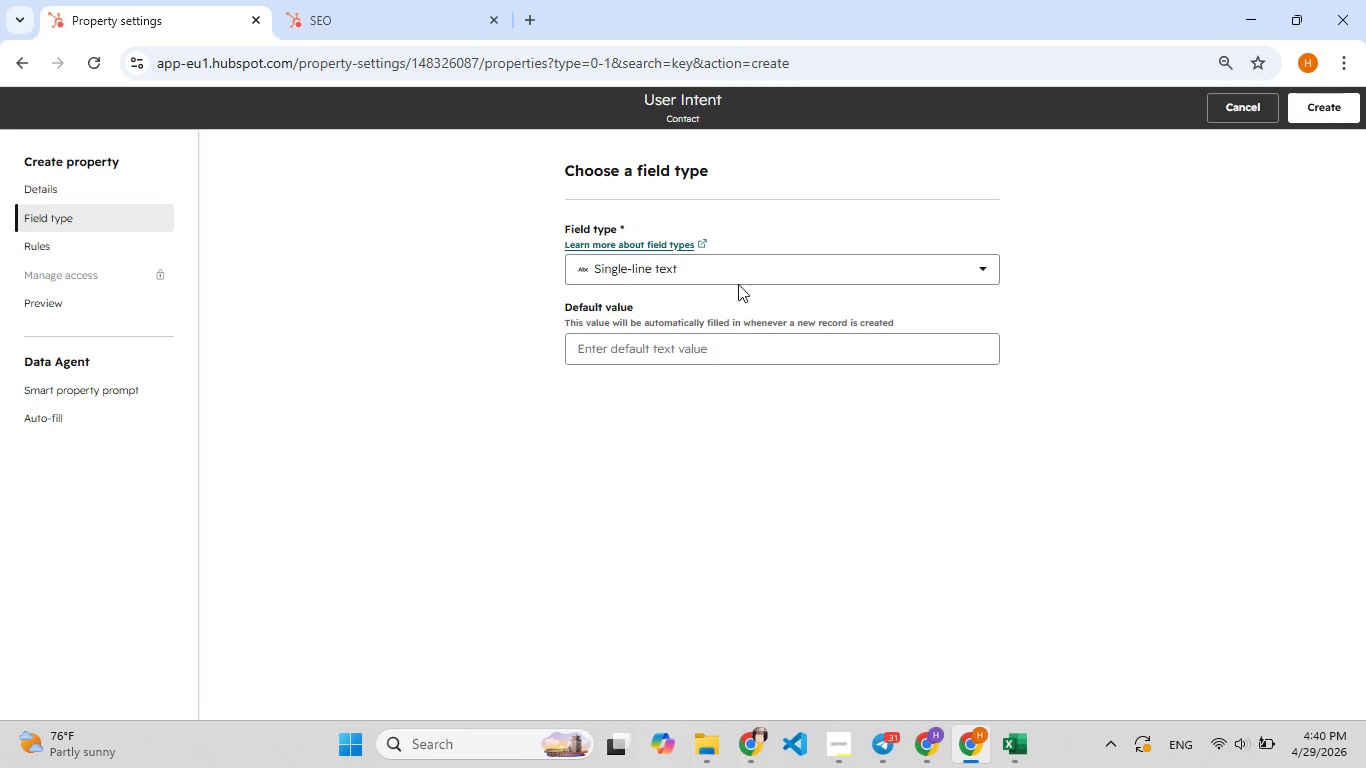 
left_click([734, 262])
 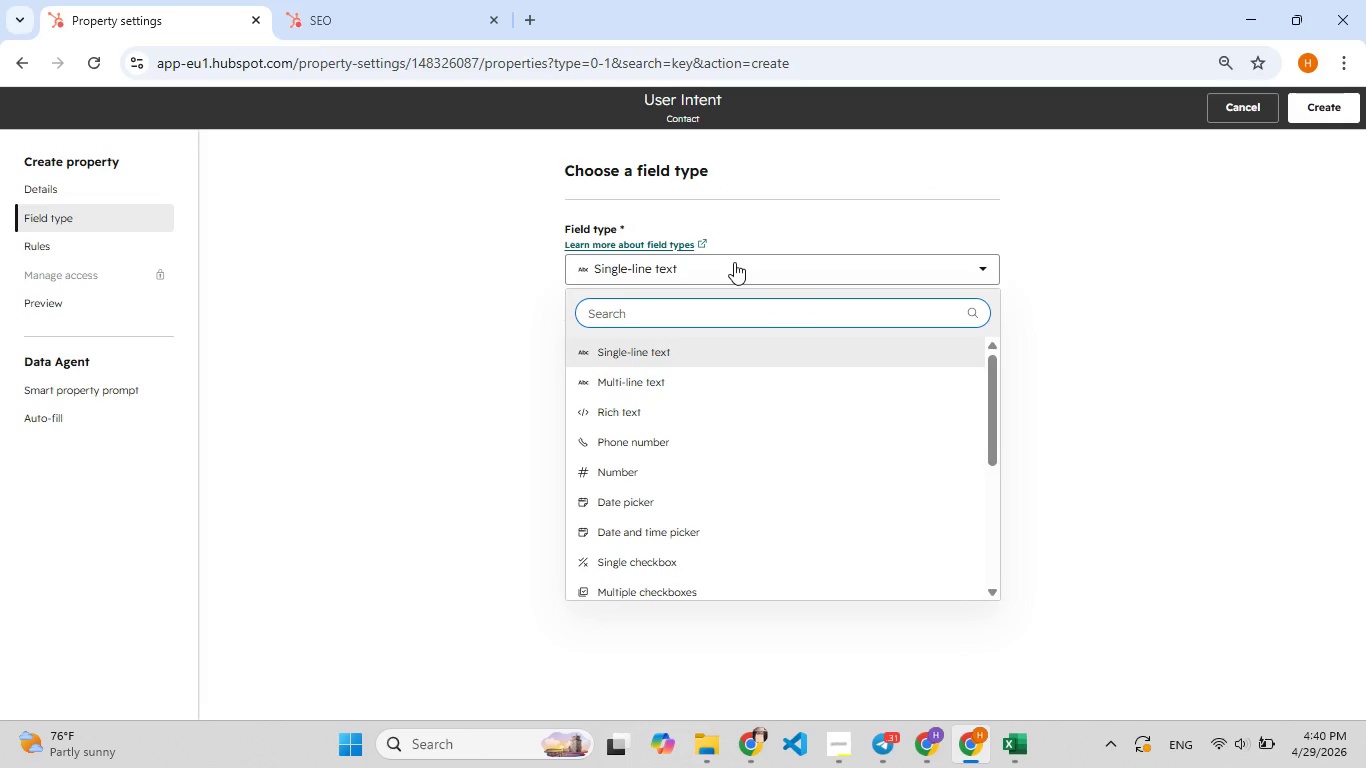 
type(dr)
 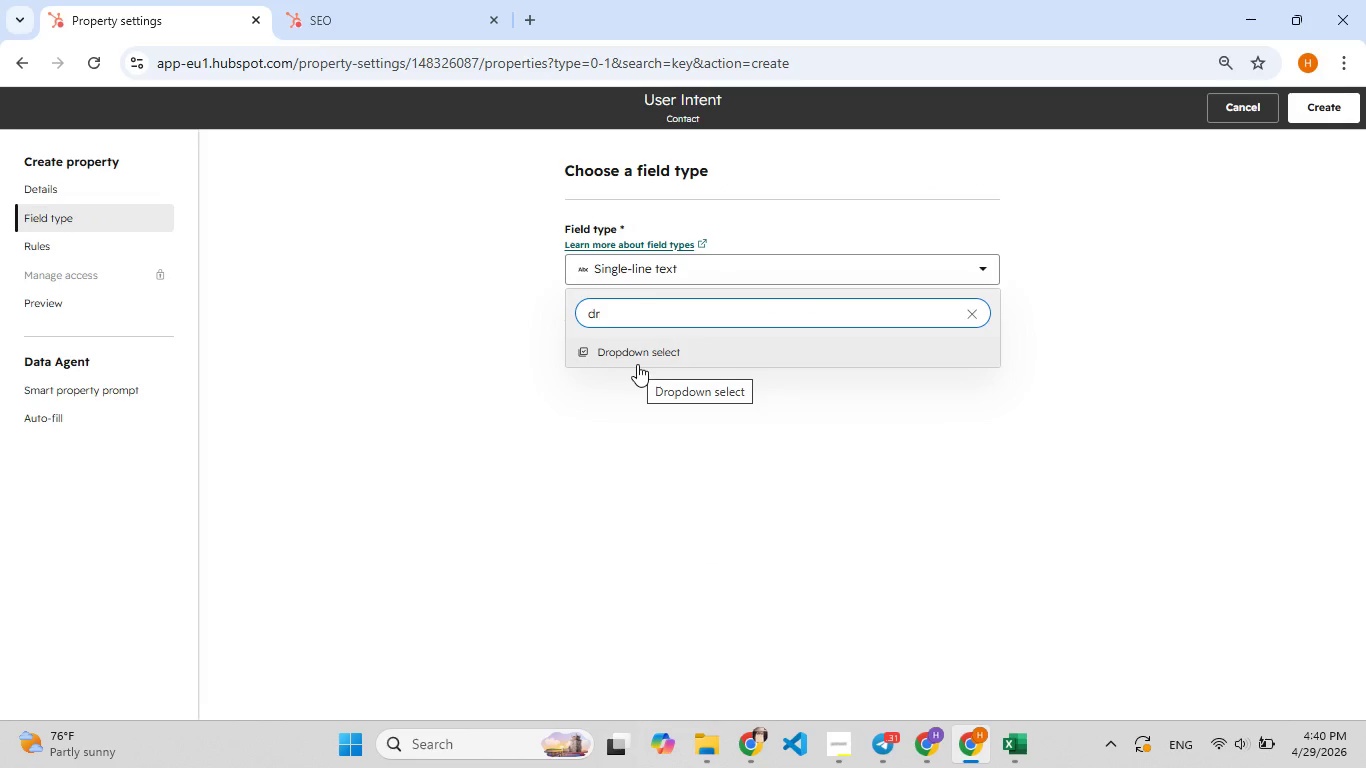 
left_click([660, 354])
 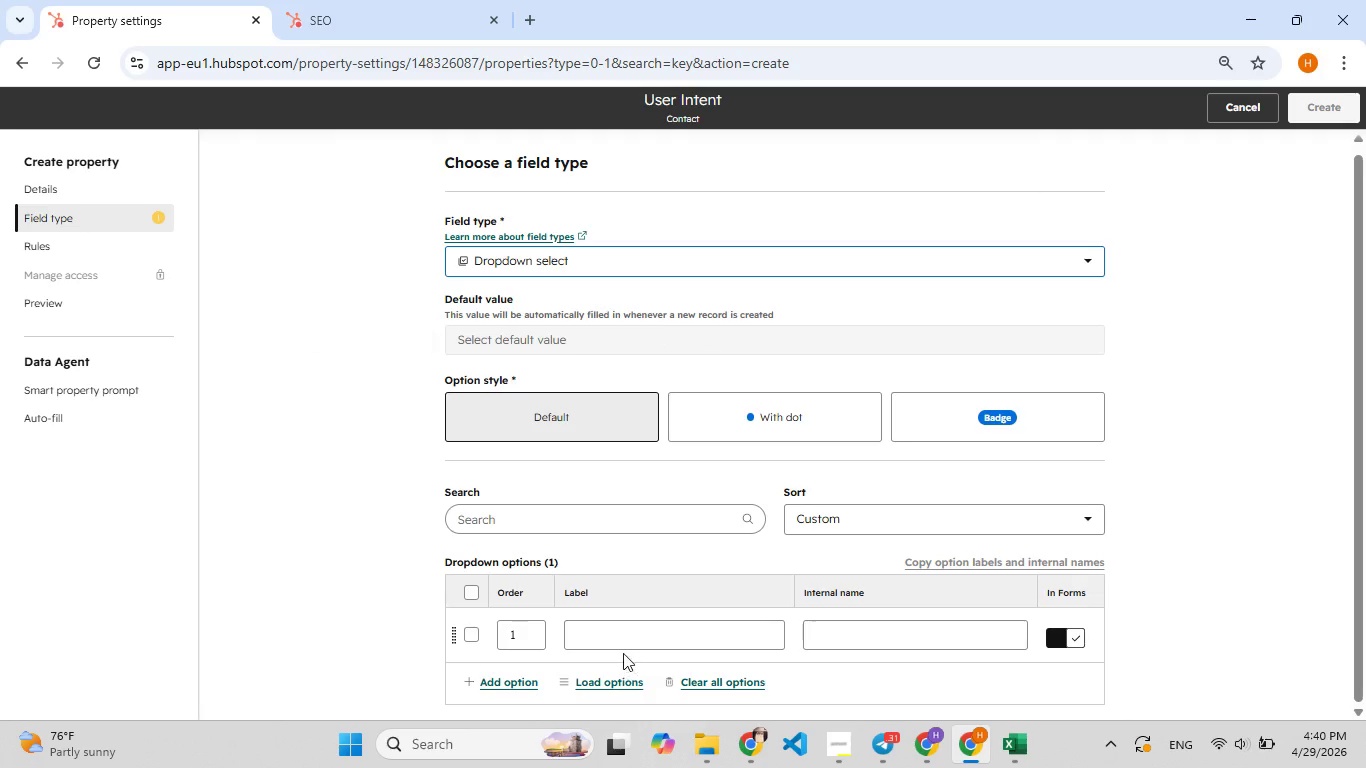 
left_click([600, 630])
 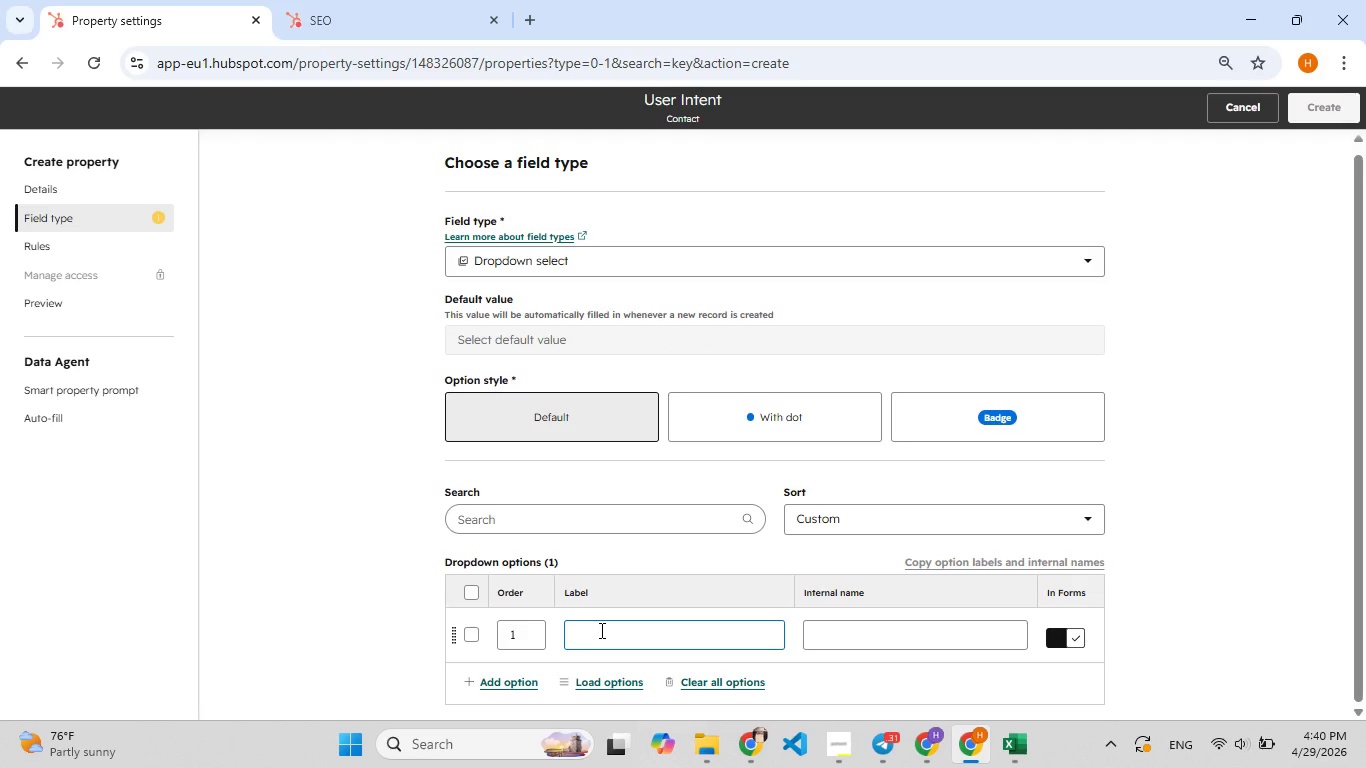 
type(Infor)
 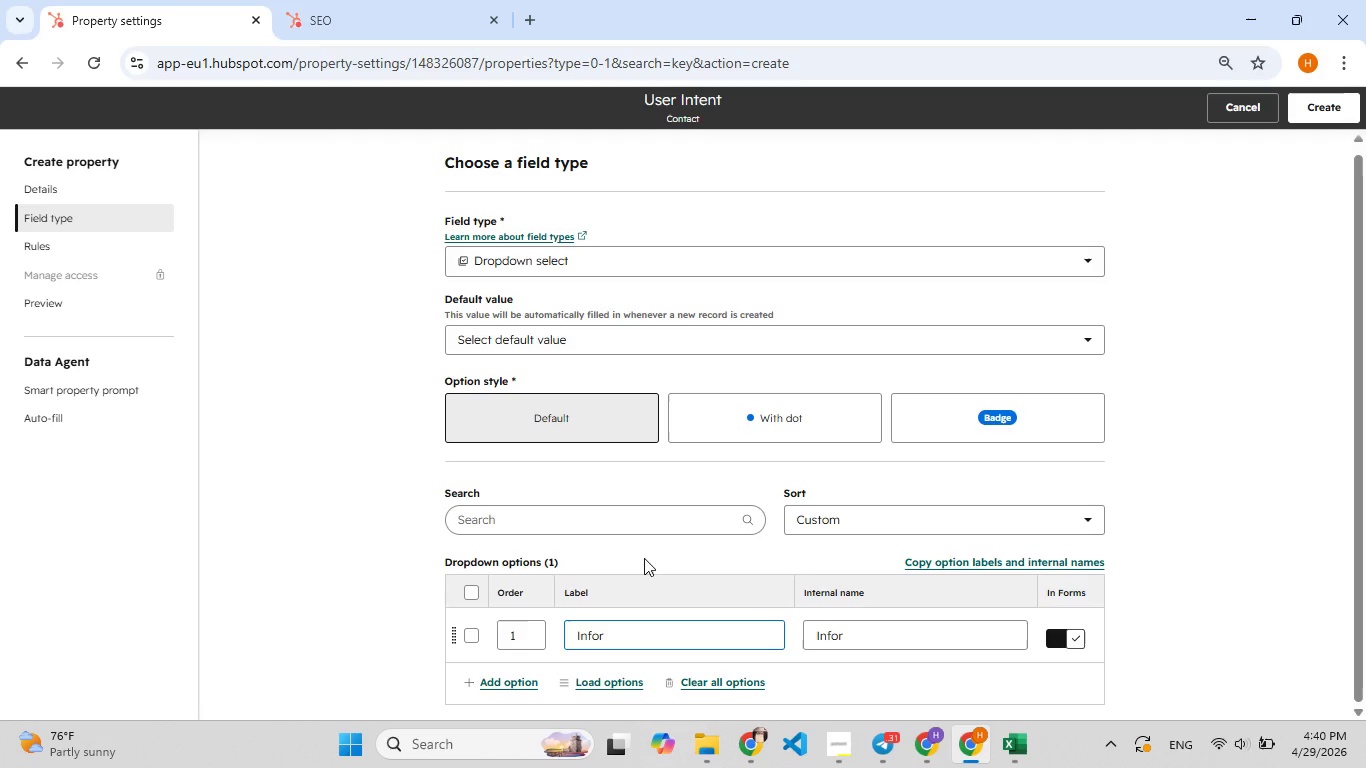 
type(mational)
 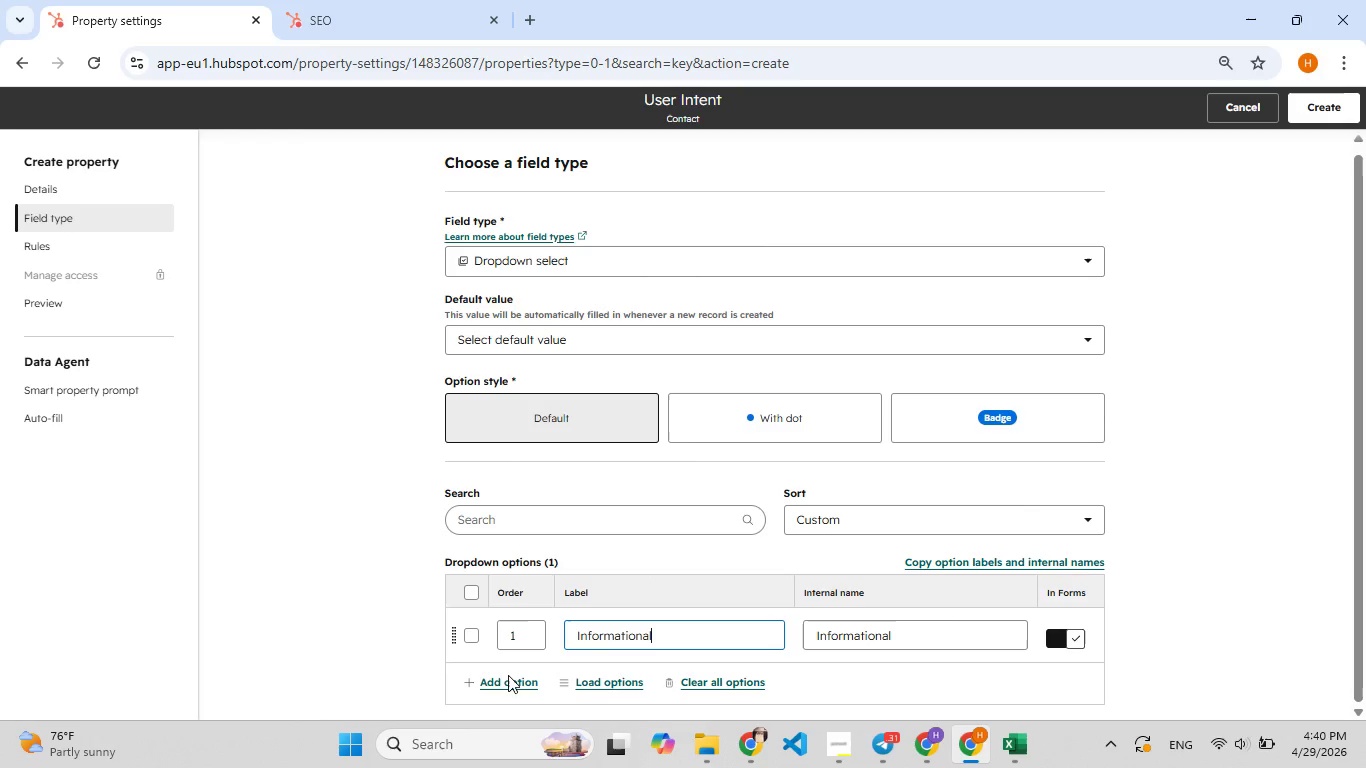 
left_click([500, 681])
 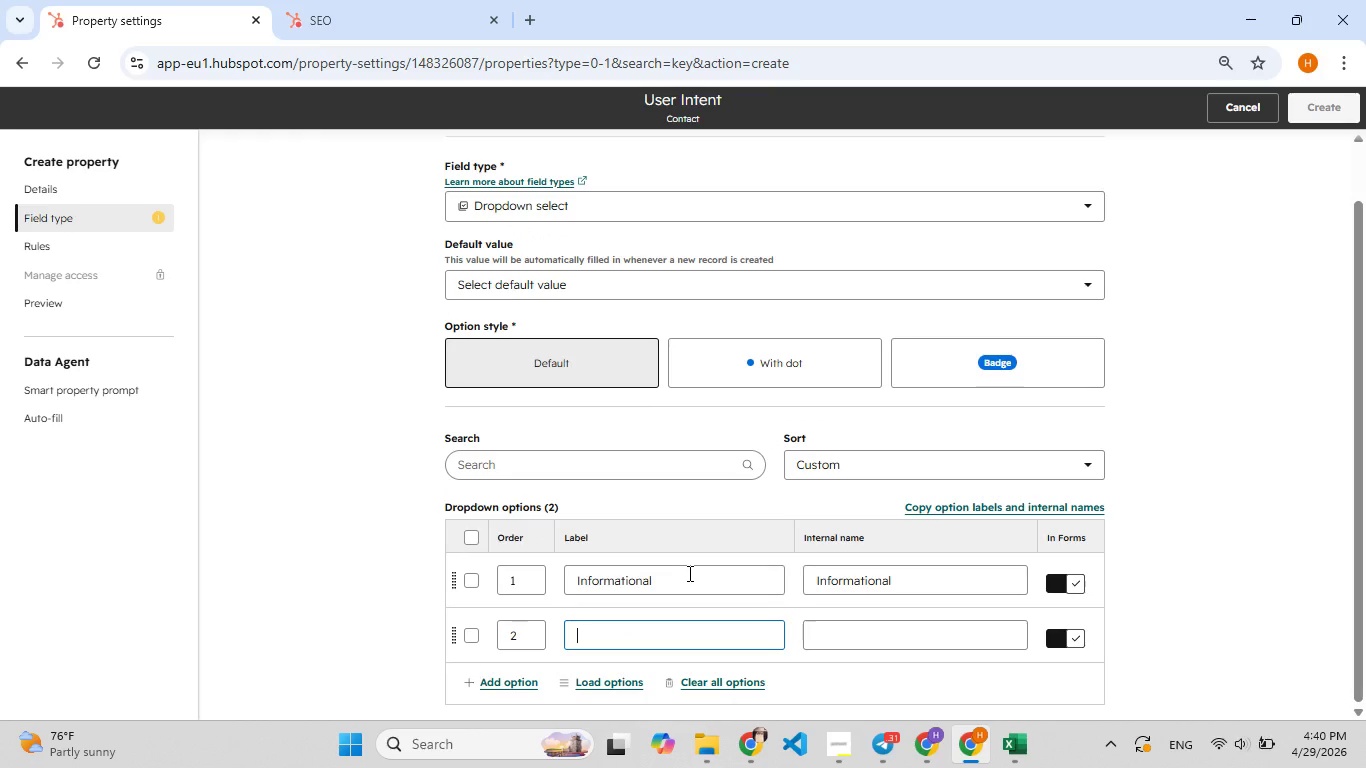 
type(Commercial)
 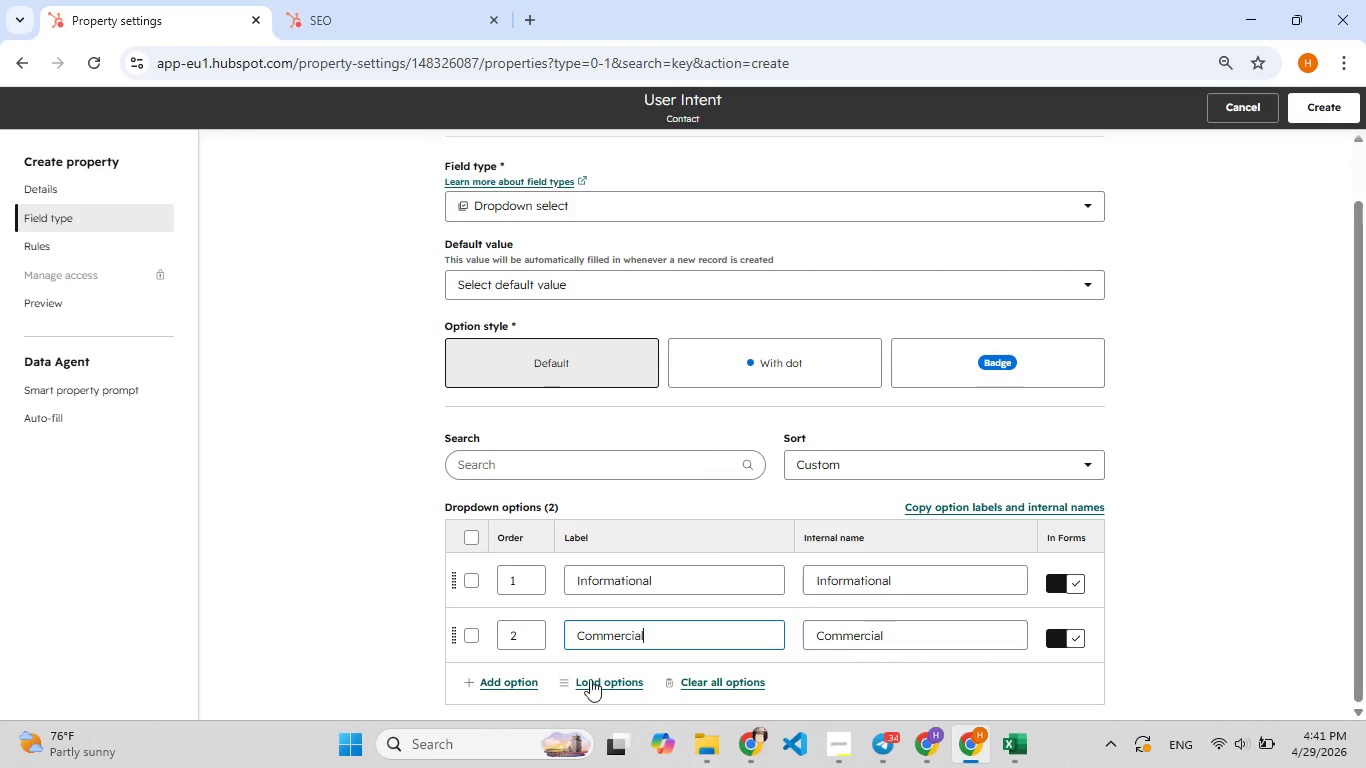 
left_click([513, 684])
 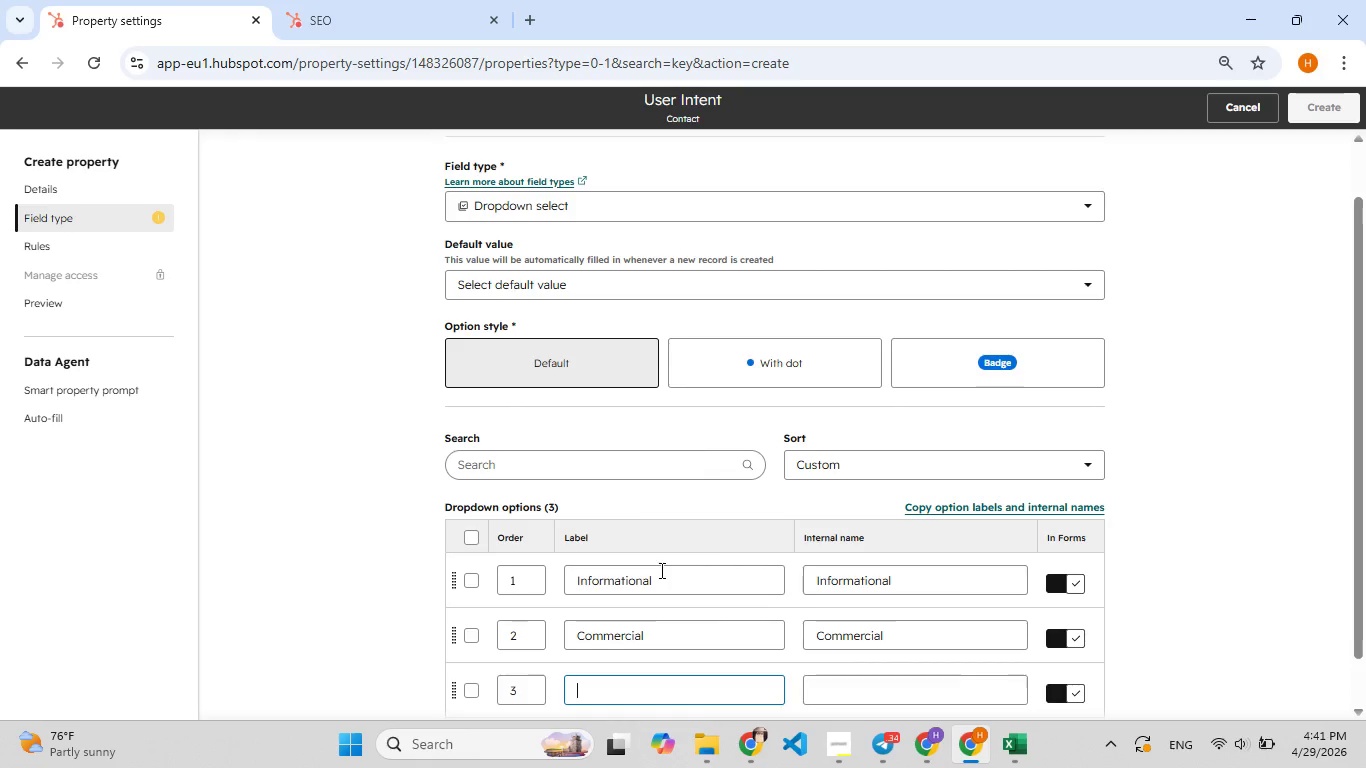 
type(Inveso[F9])
key(Backspace)
 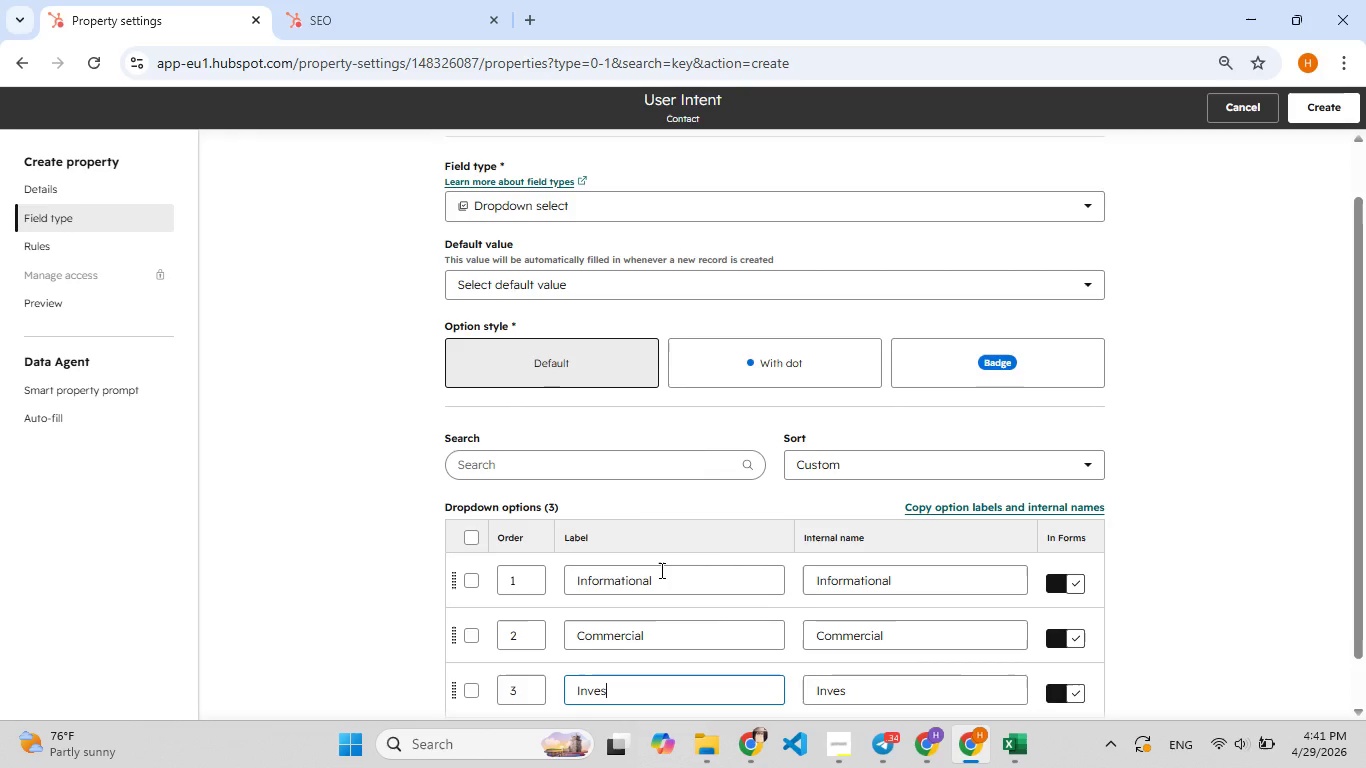 
type(tin[F8]g)
 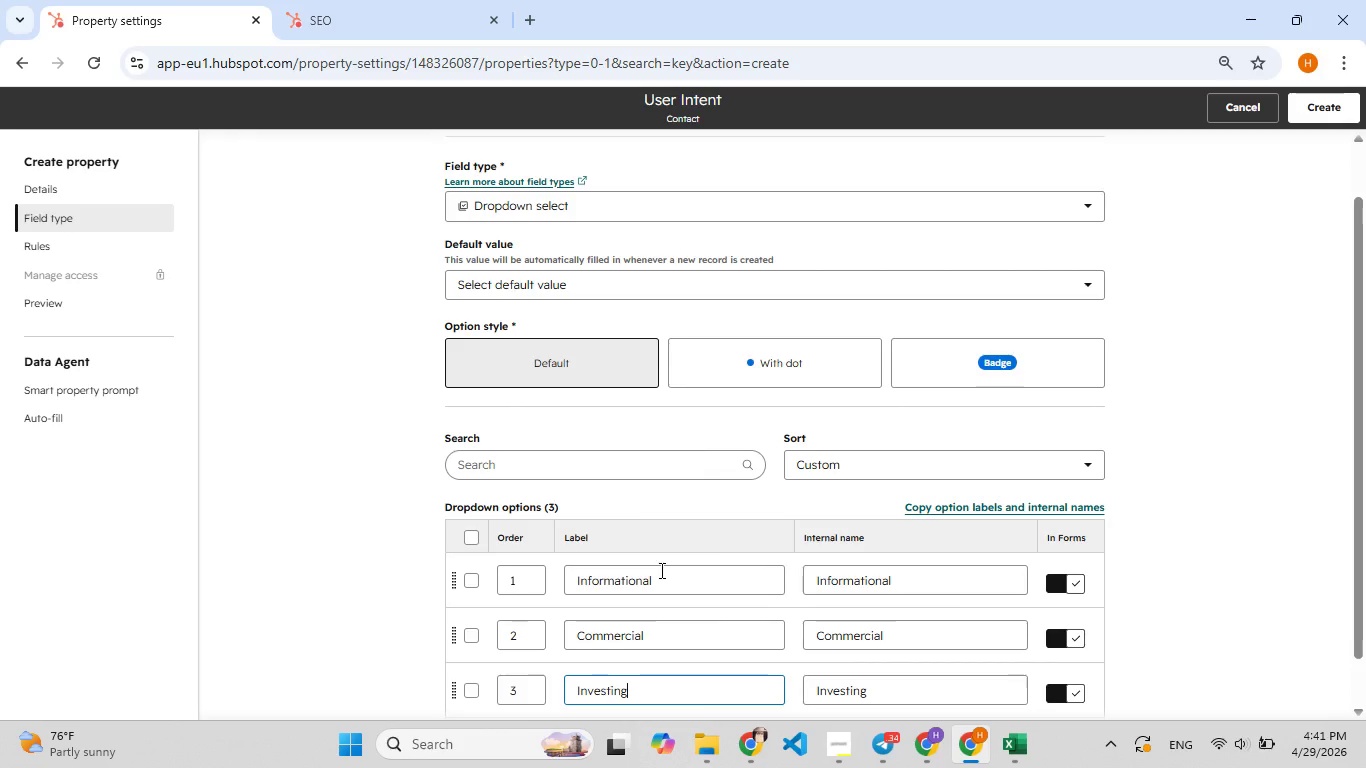 
type(ation)
 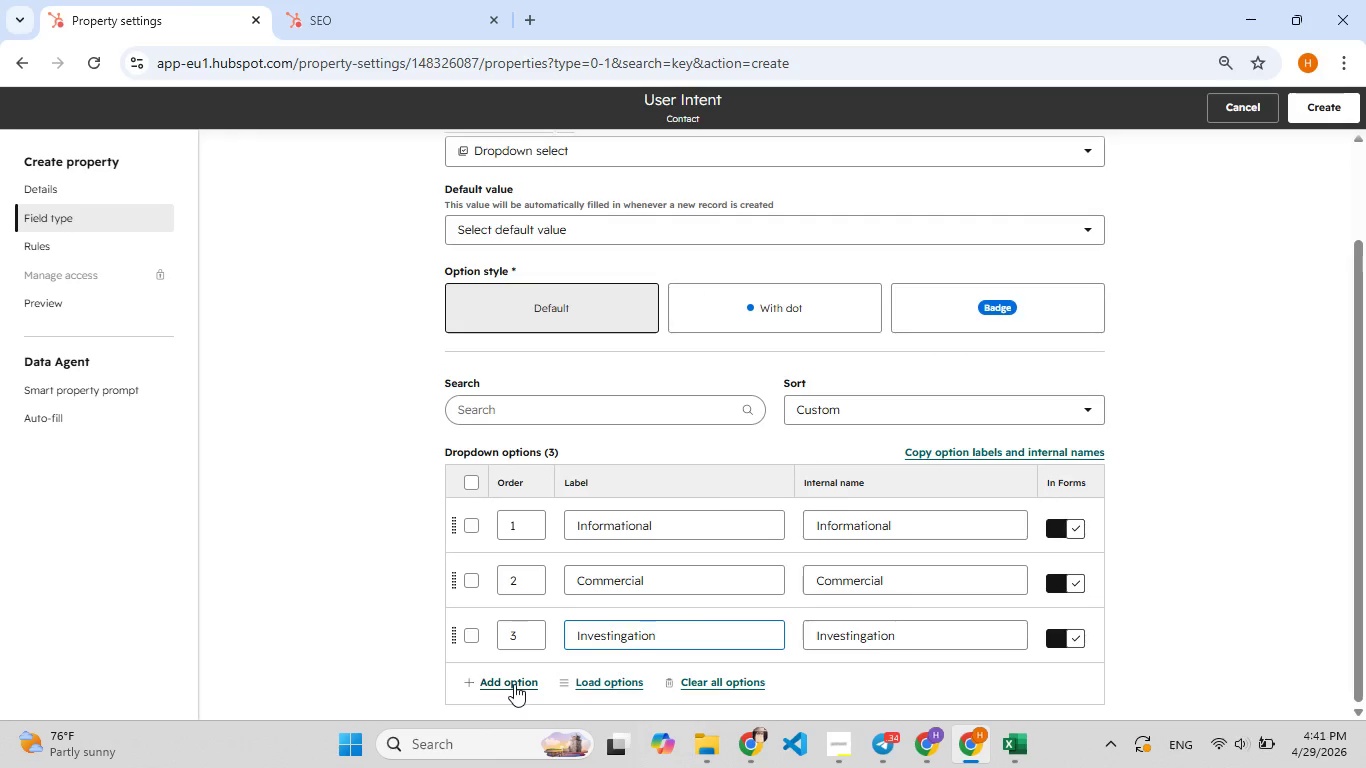 
left_click([514, 684])
 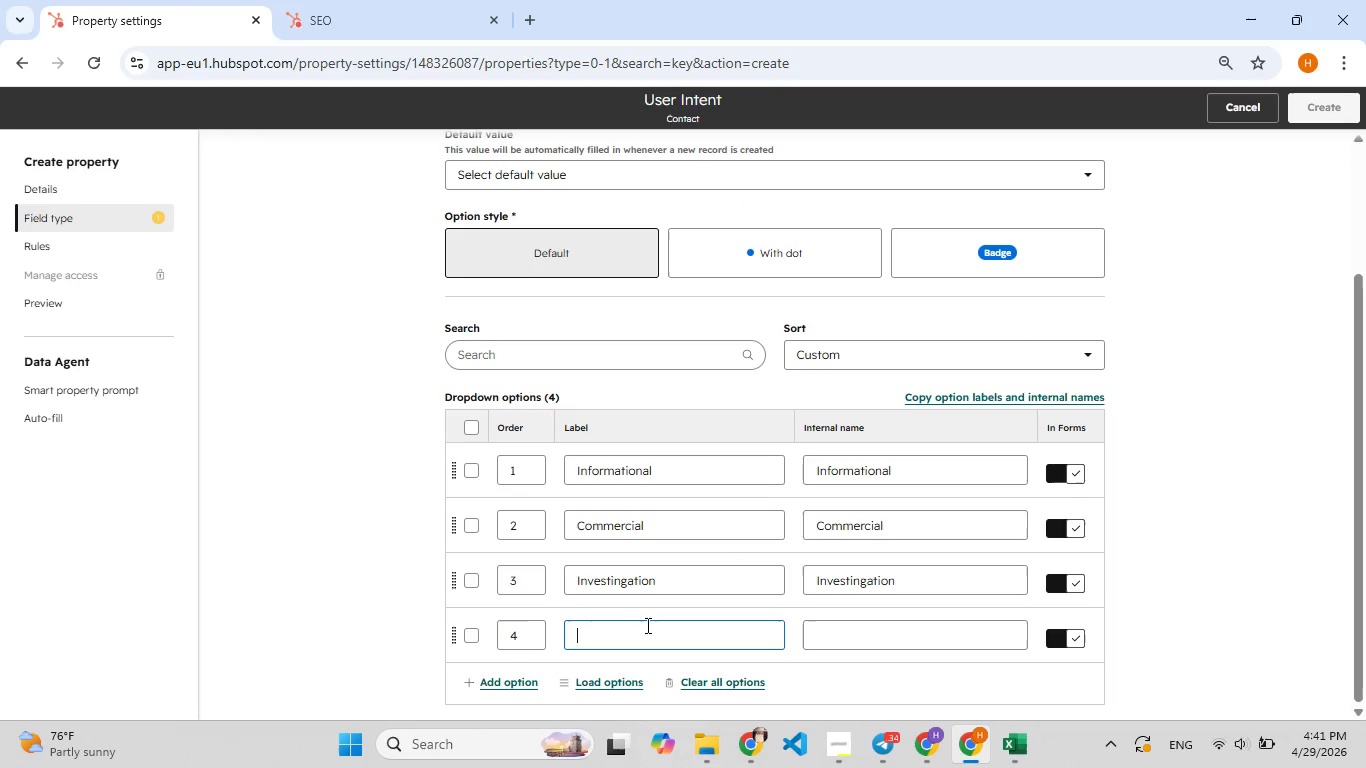 
left_click([606, 629])
 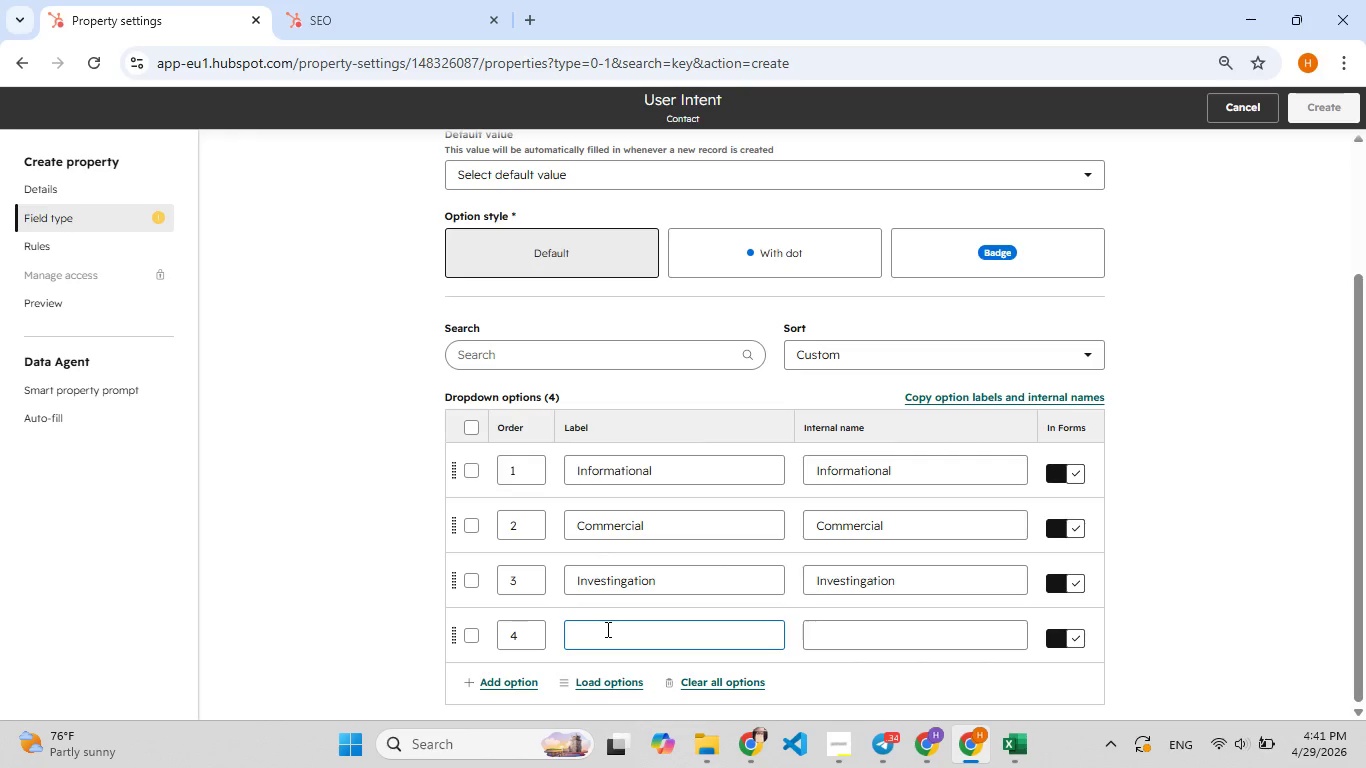 
wait(17.98)
 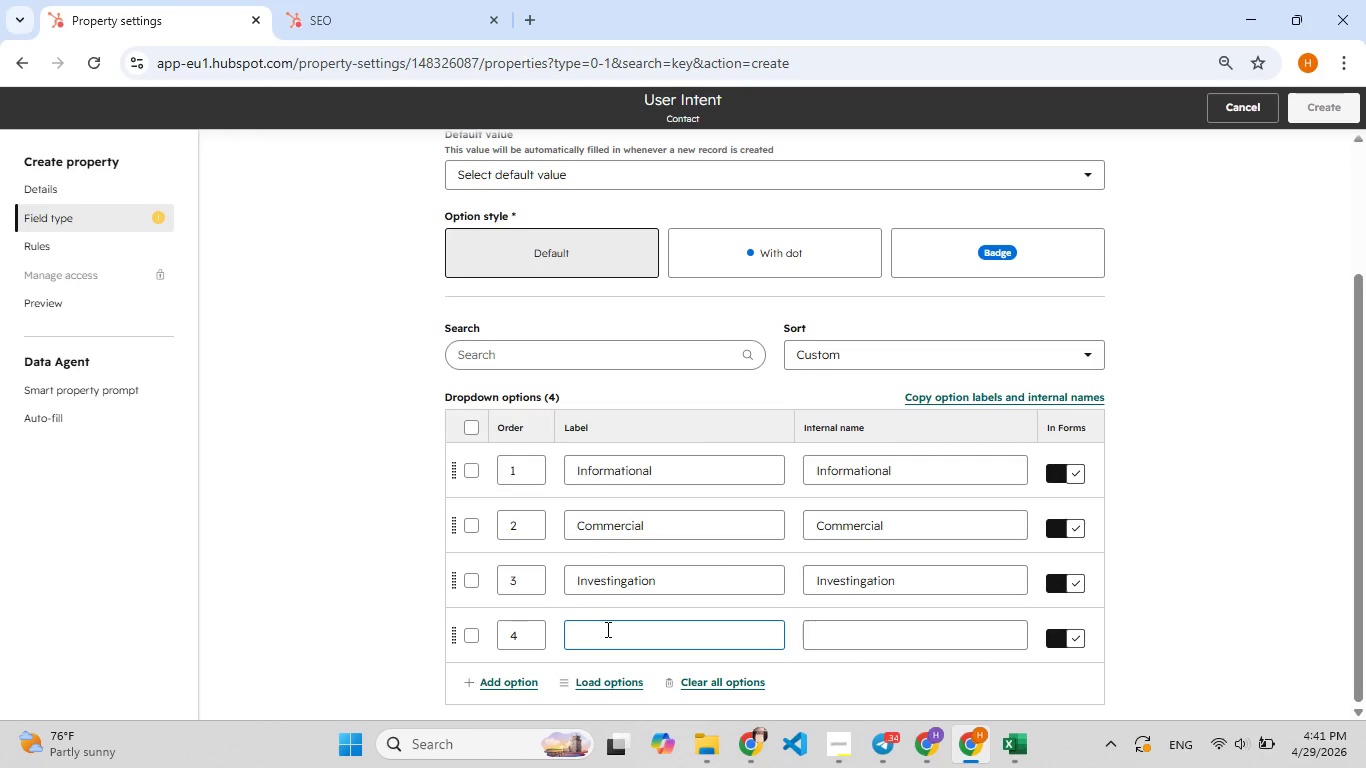 
type(tra)
key(Backspace)
type([F9])
key(Backspace)
type([F9])
key(Backspace)
type([F9]Tra)
 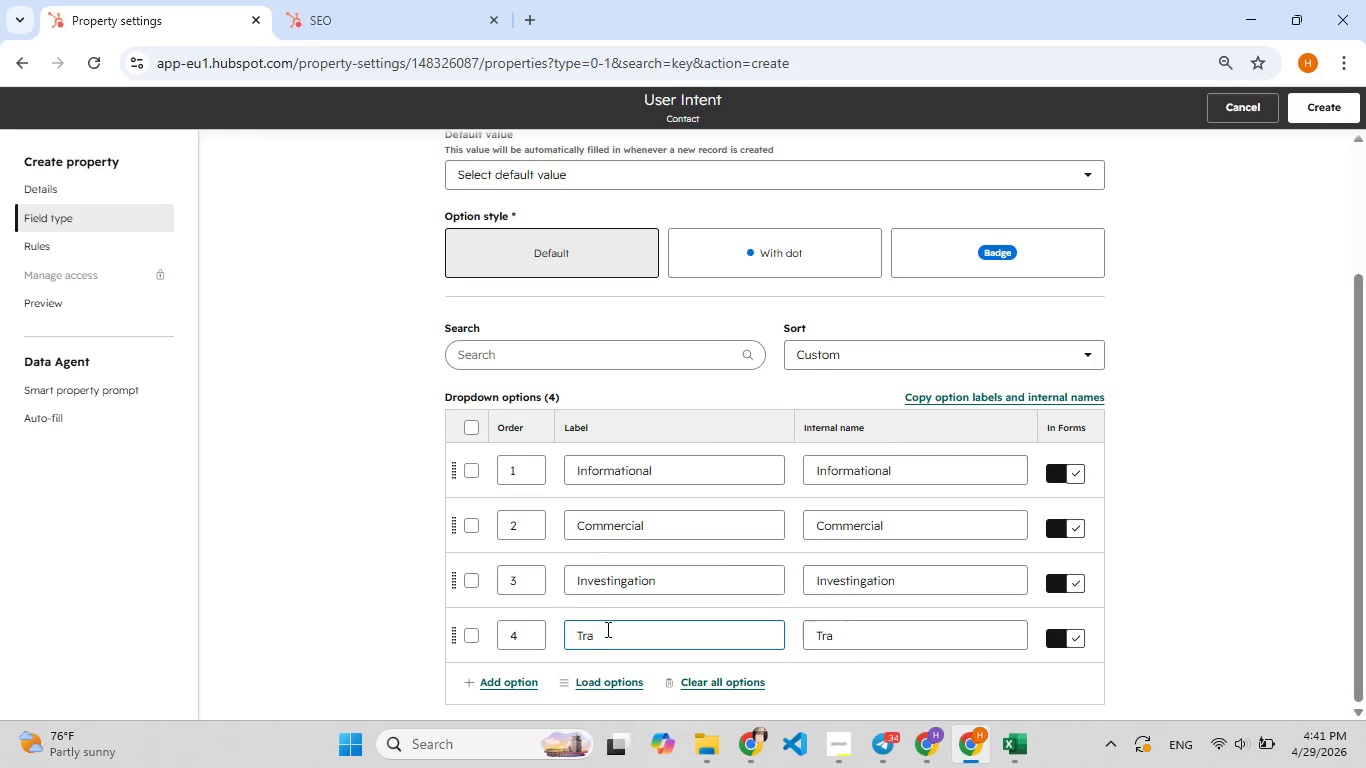 
wait(19.75)
 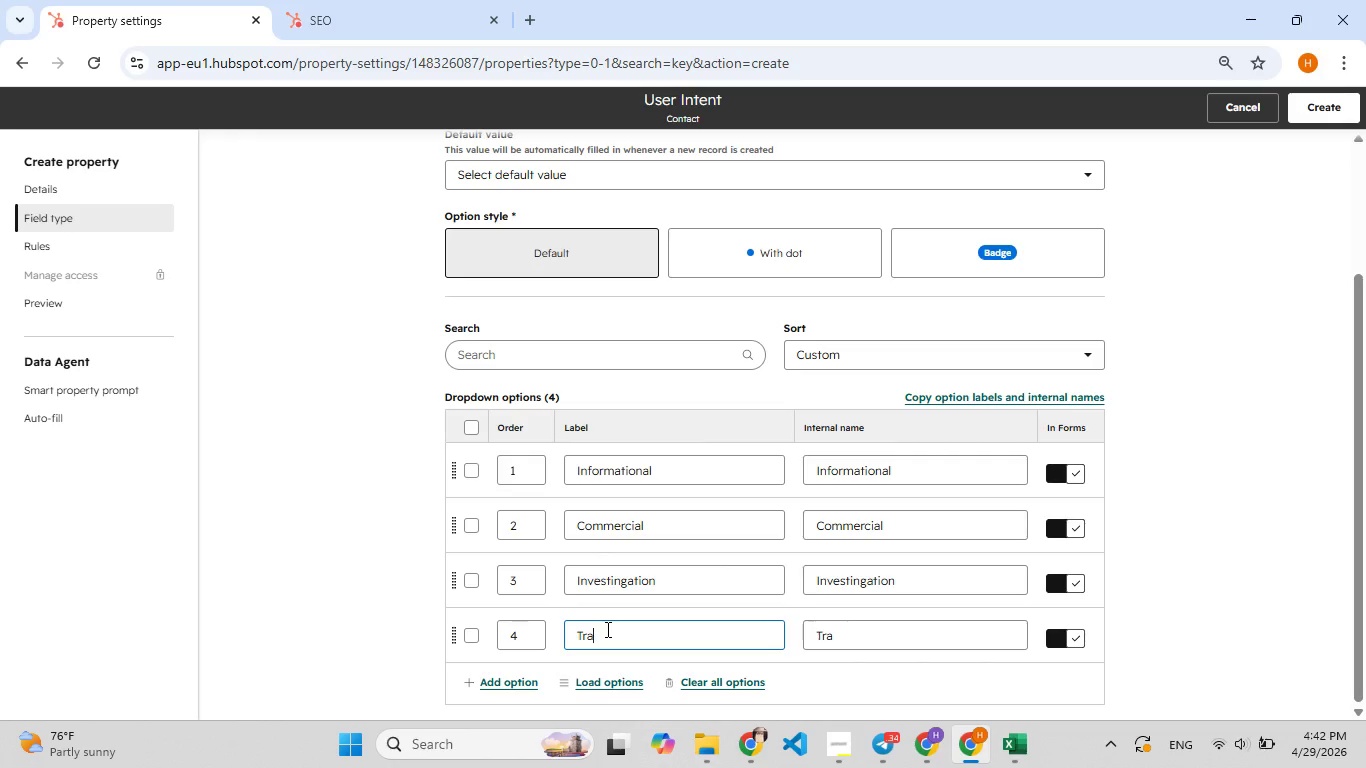 
type(nsactional)
 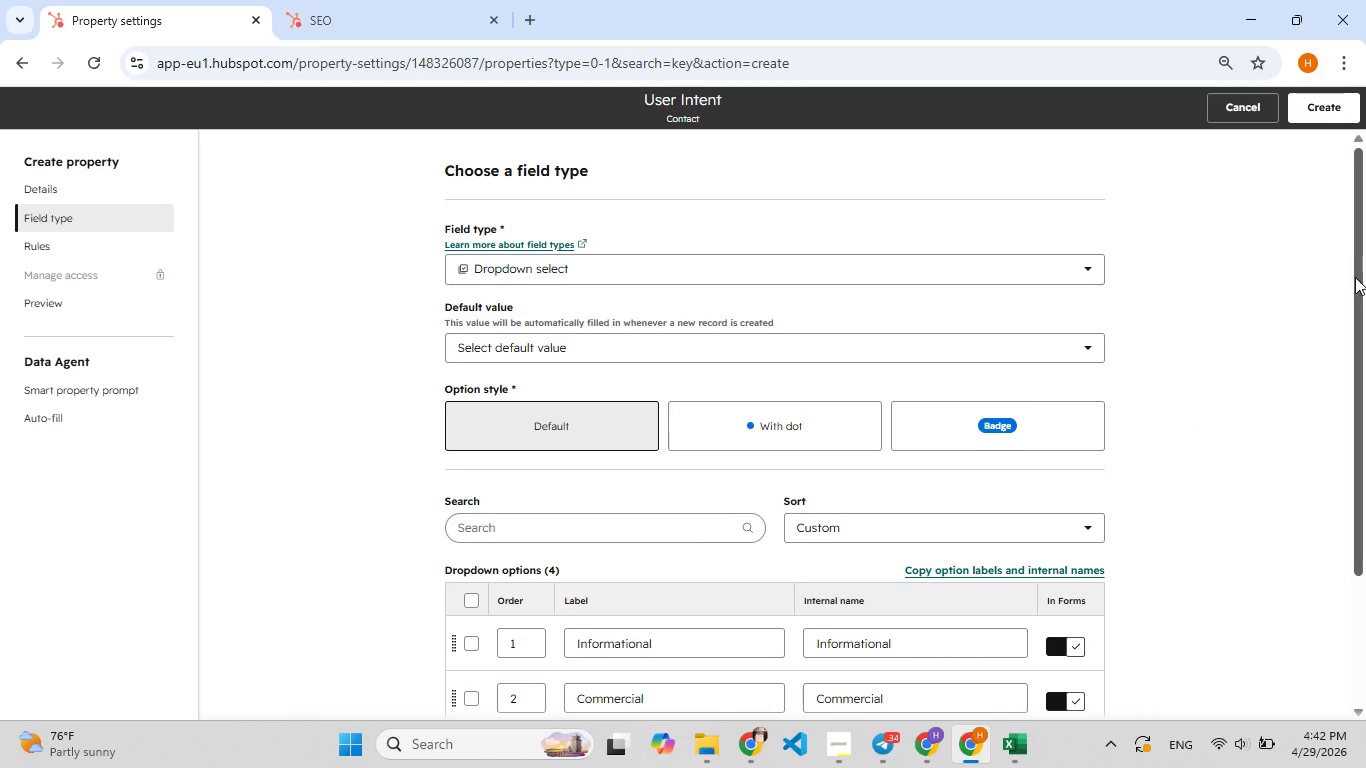 
wait(6.01)
 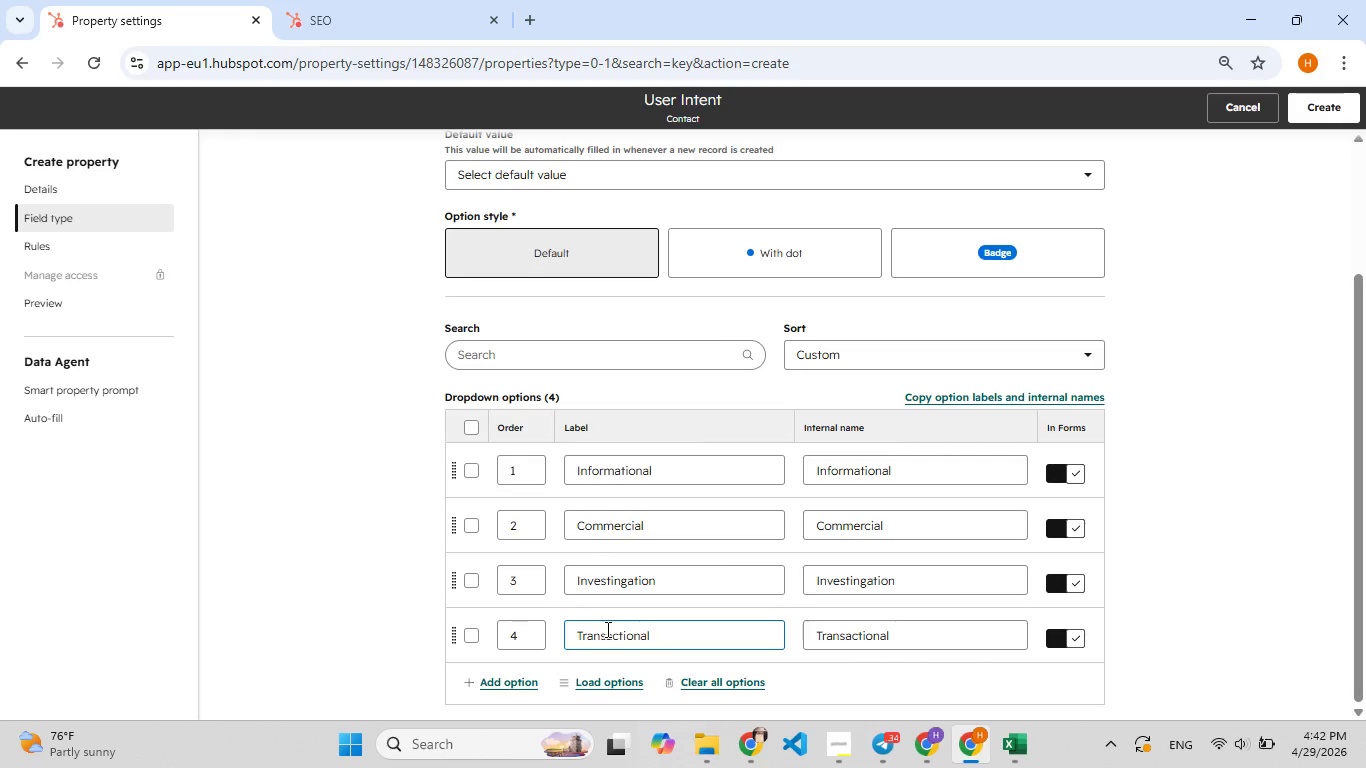 
left_click([1332, 107])
 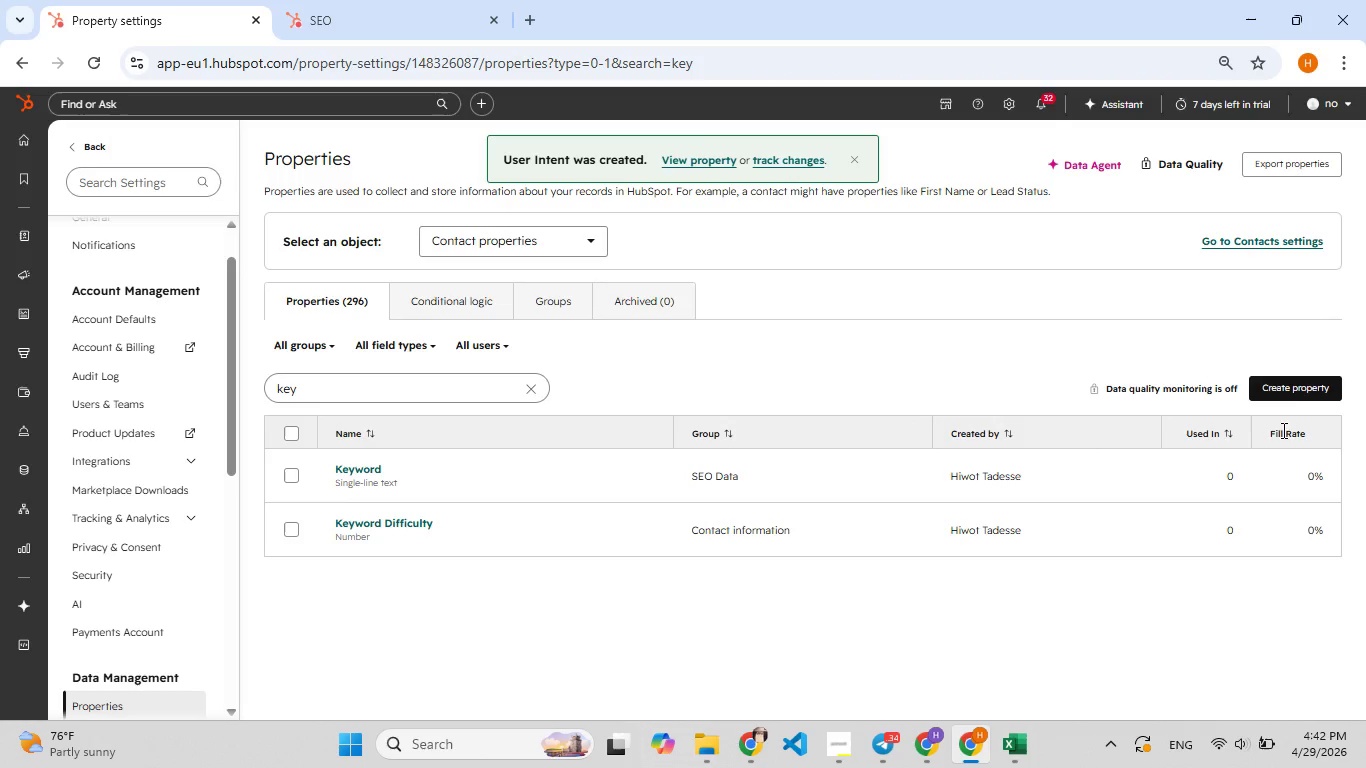 
wait(6.74)
 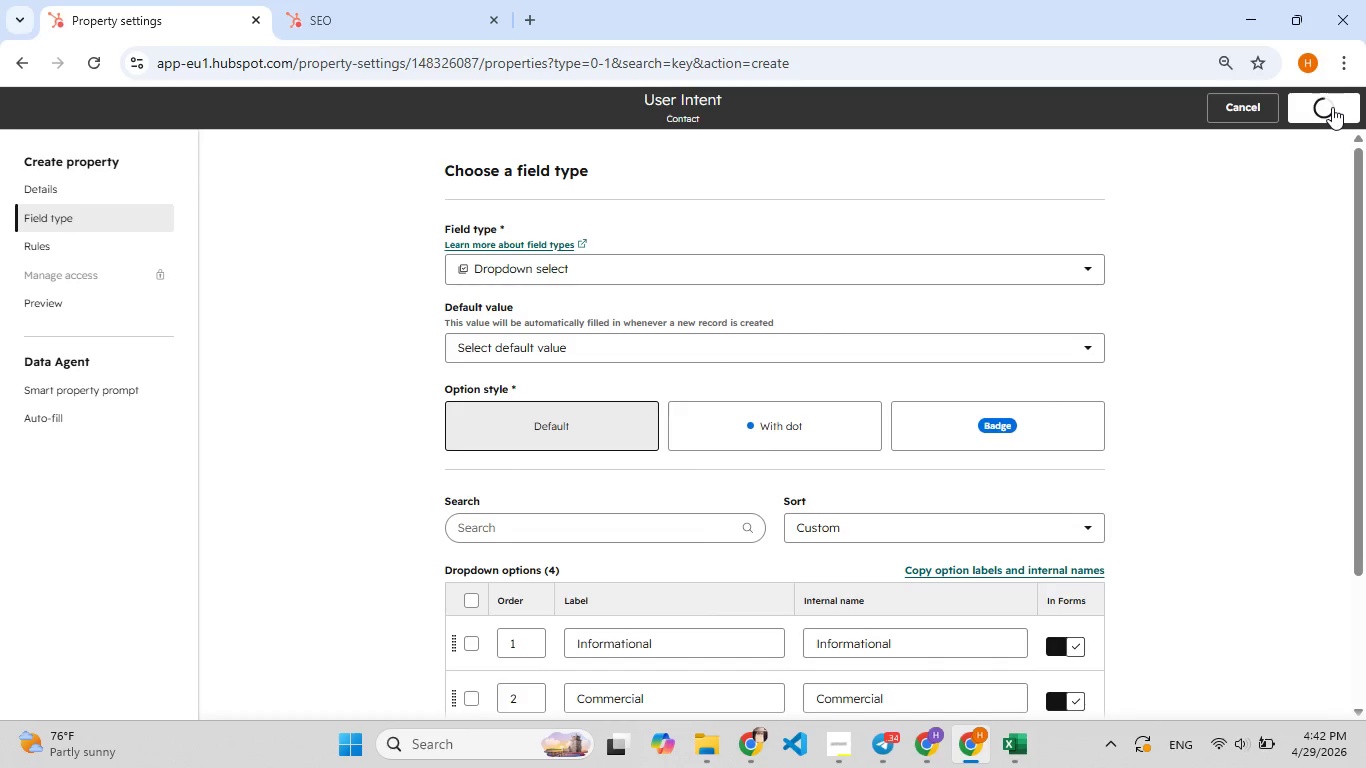 
left_click([1301, 386])
 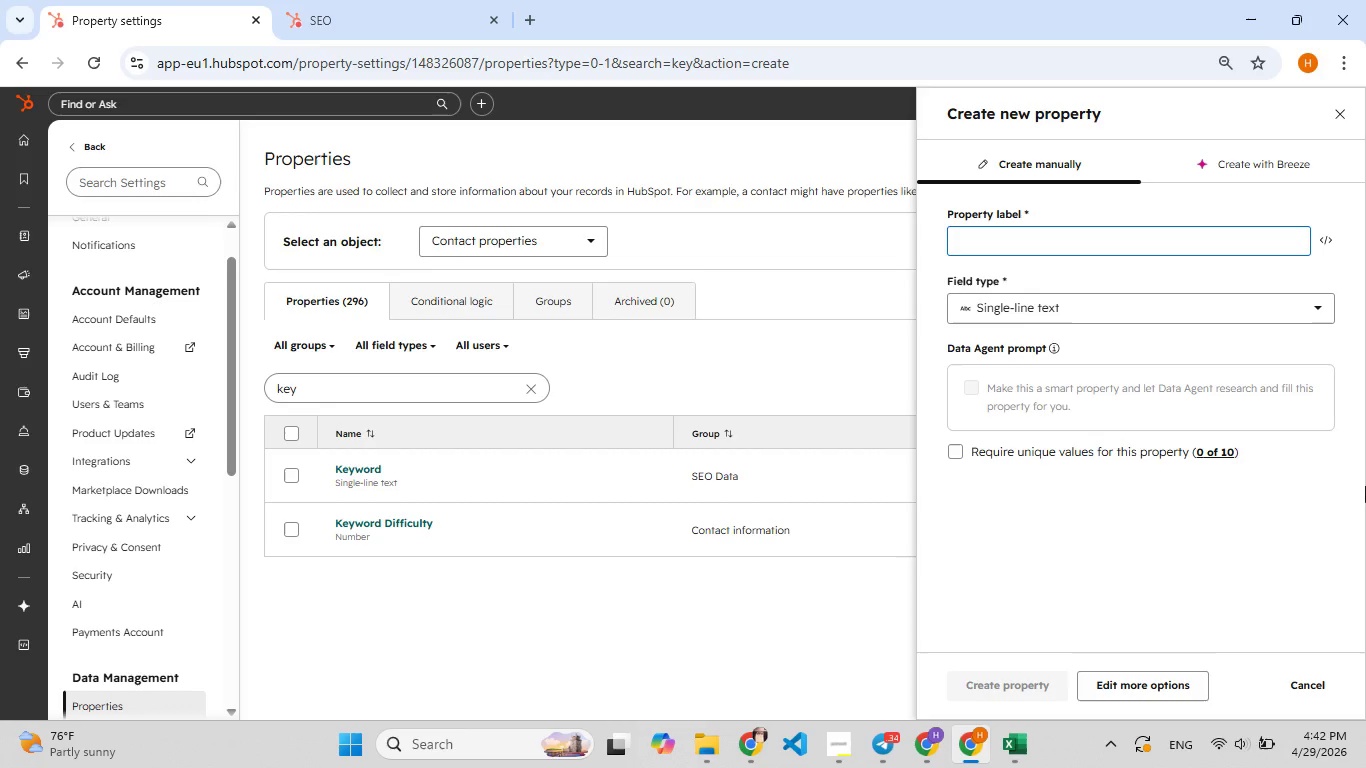 
wait(10.51)
 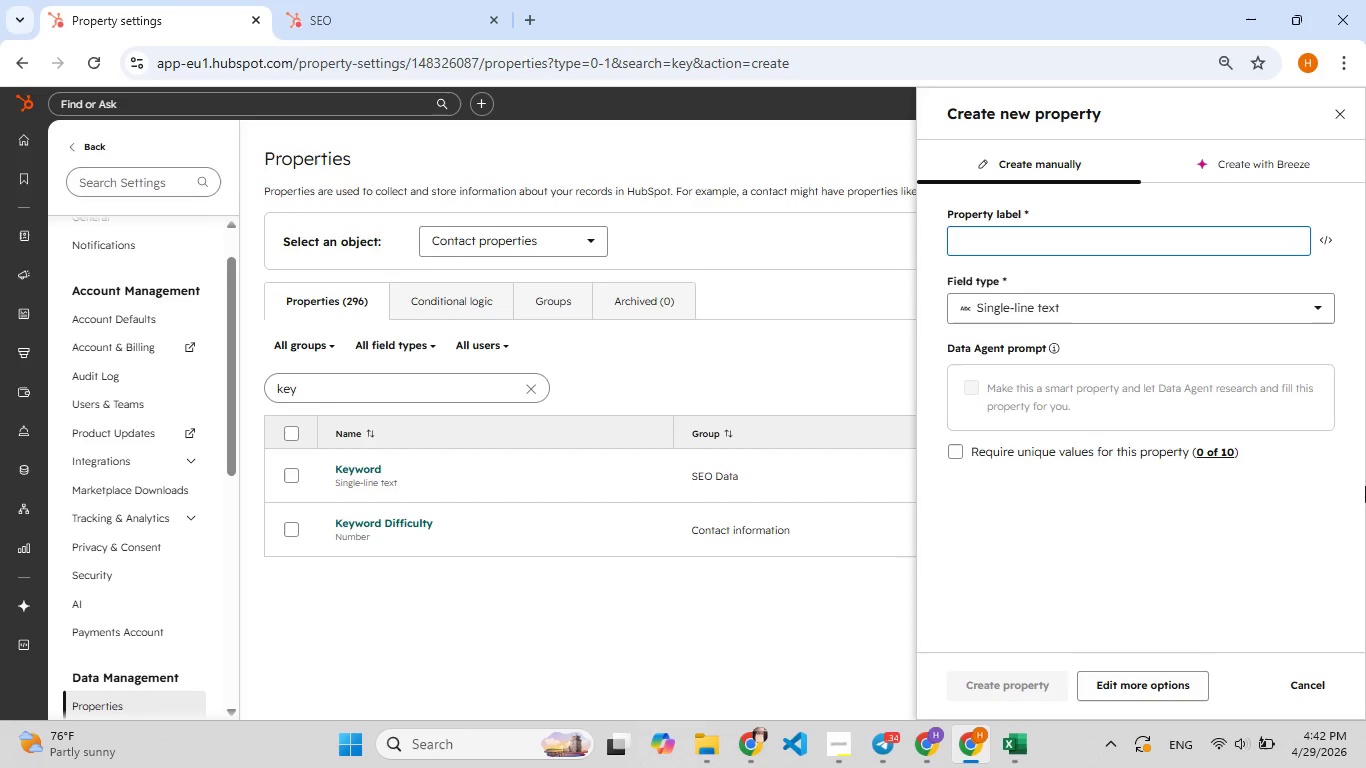 
left_click([1226, 739])
 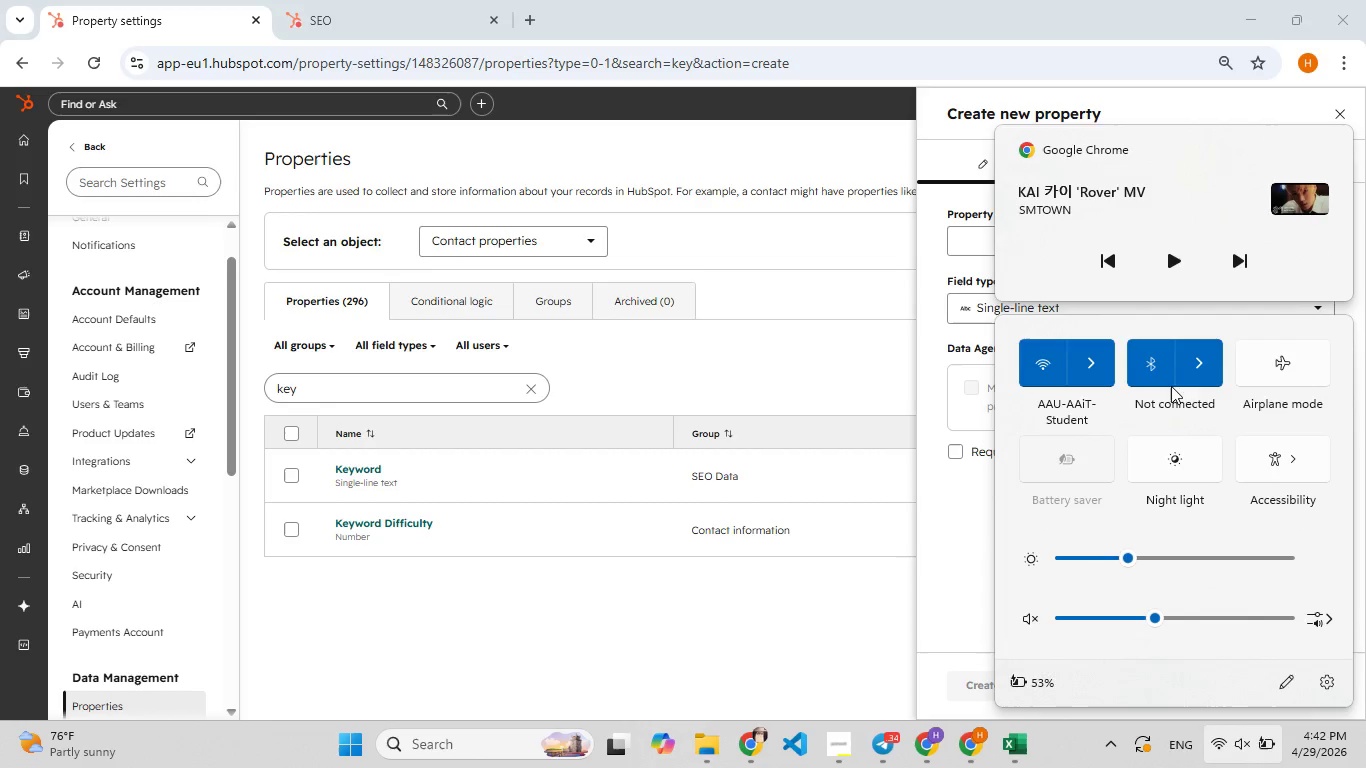 
left_click([1147, 362])
 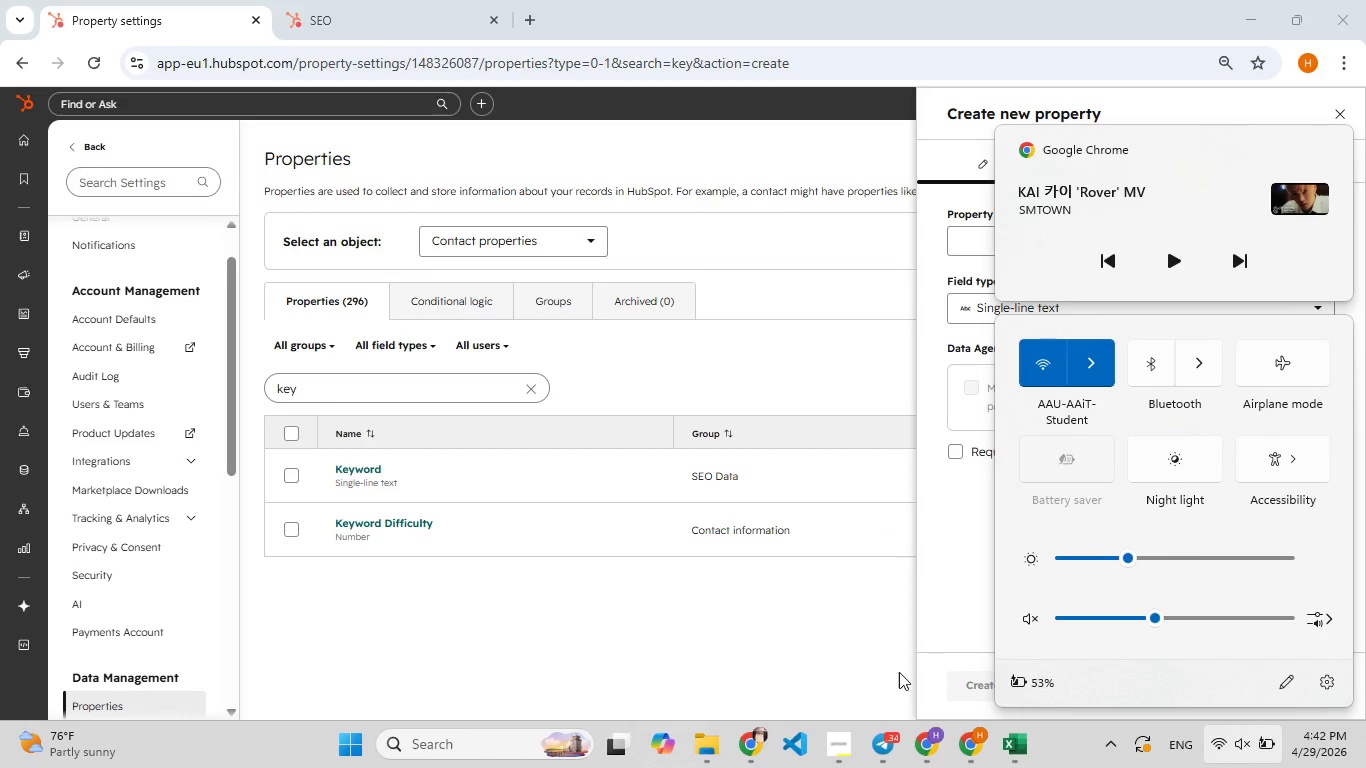 
left_click([812, 625])
 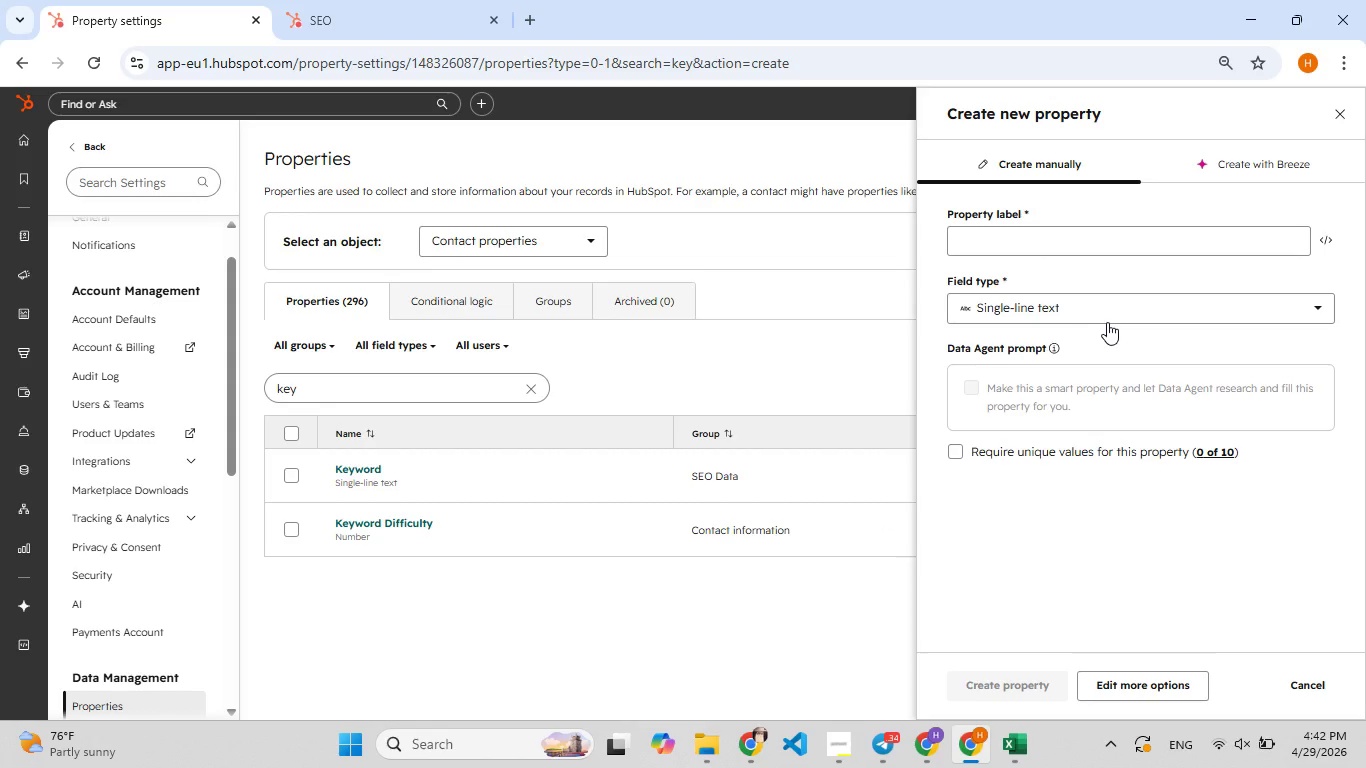 
type(Slu)
 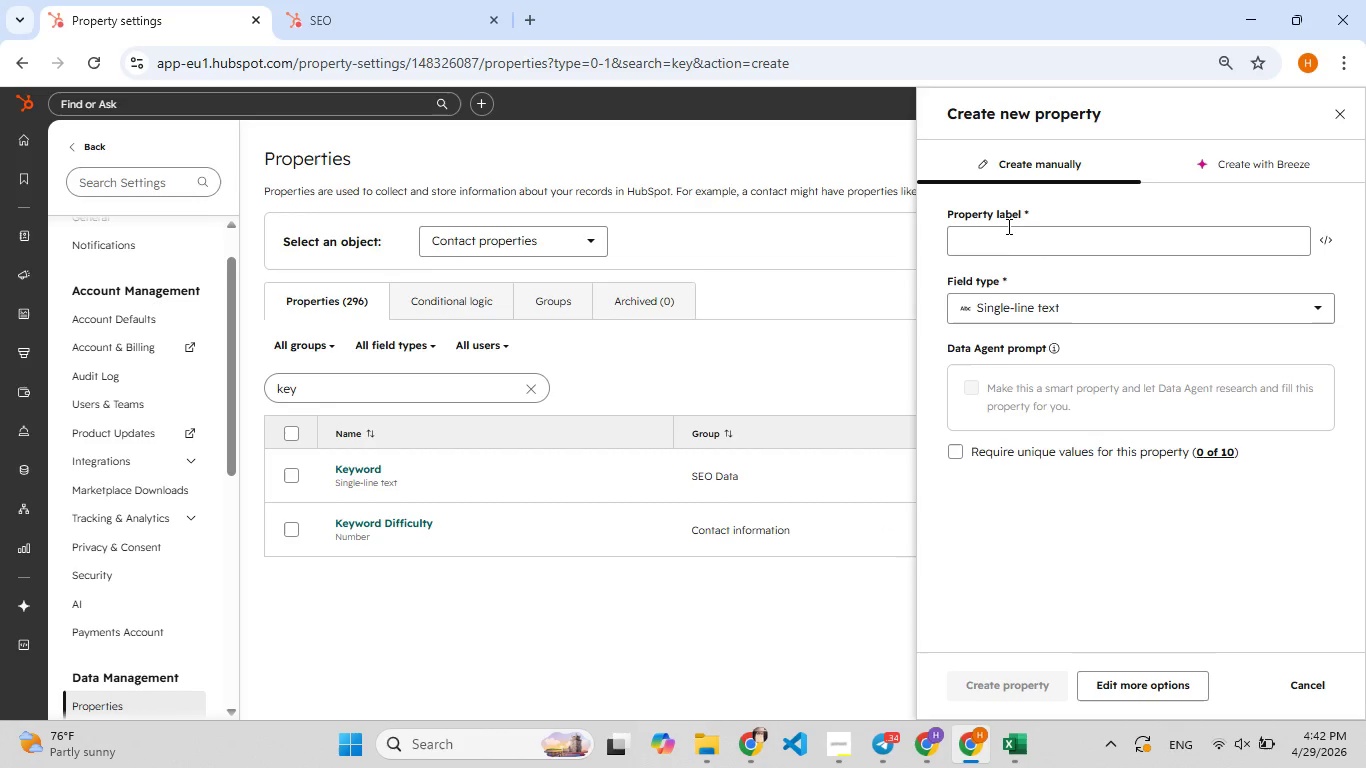 
left_click([999, 240])
 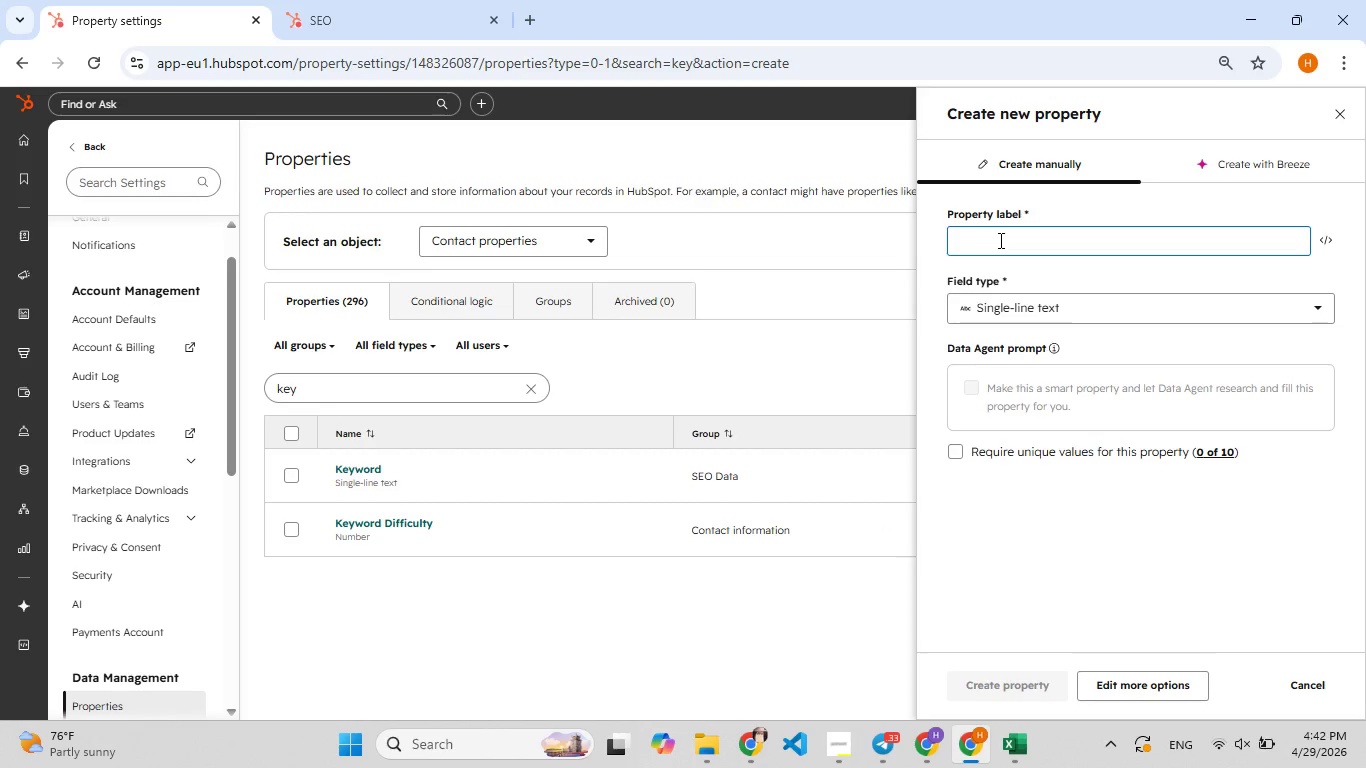 
type(Slug[F8])
 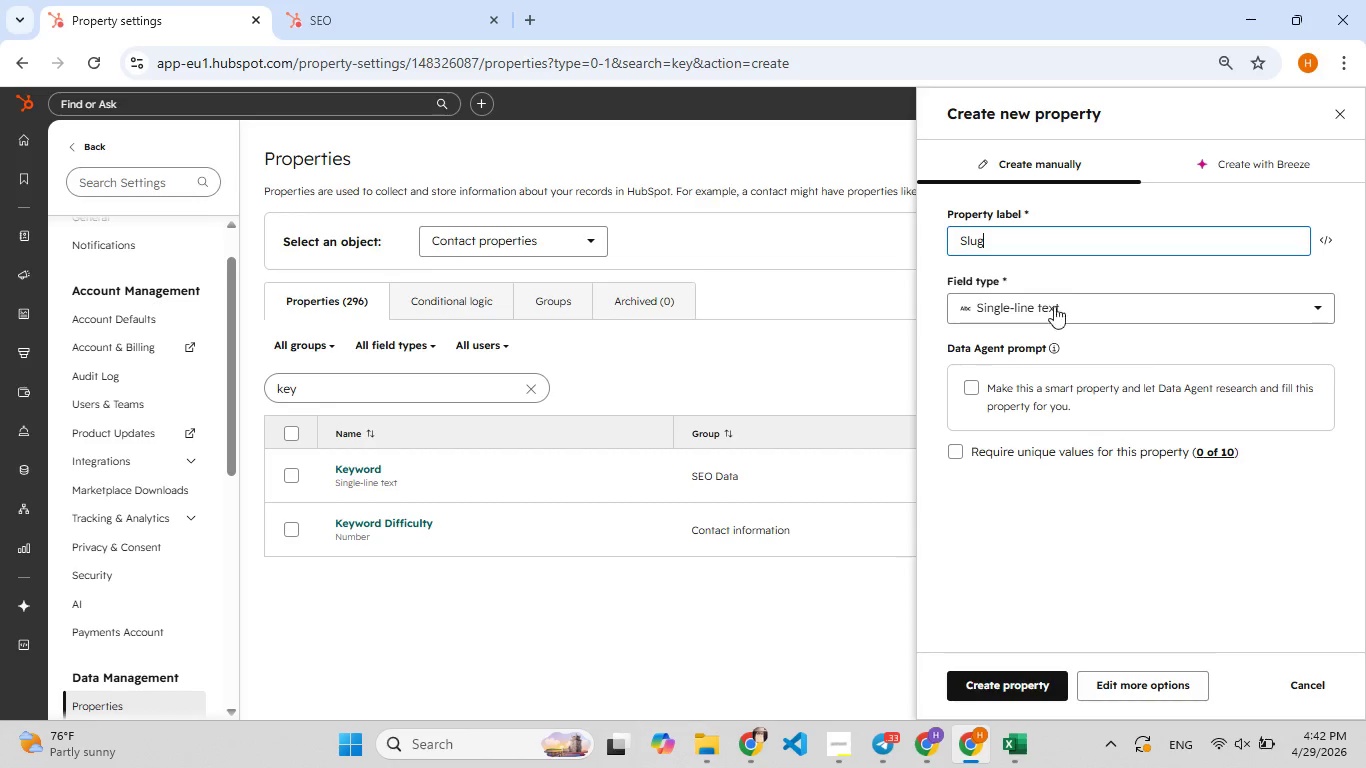 
wait(10.31)
 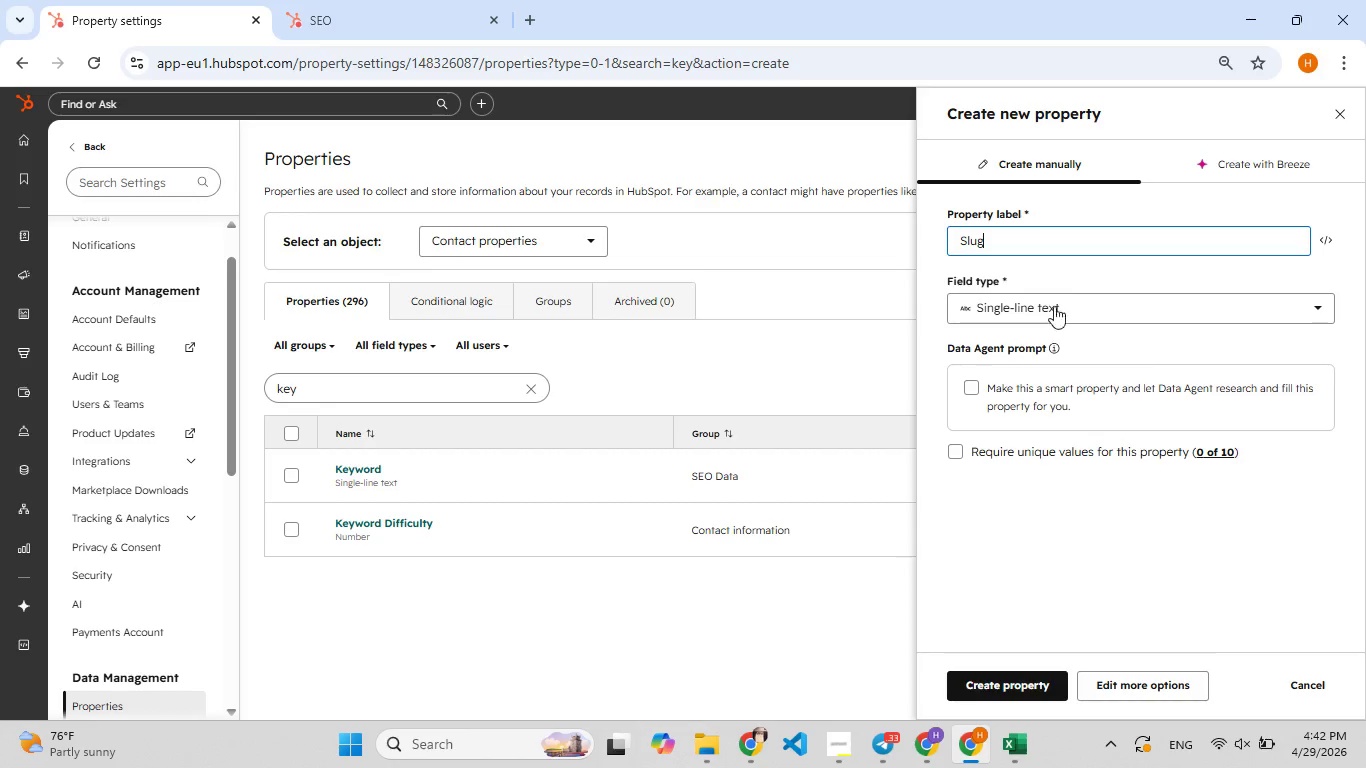 
left_click([984, 674])
 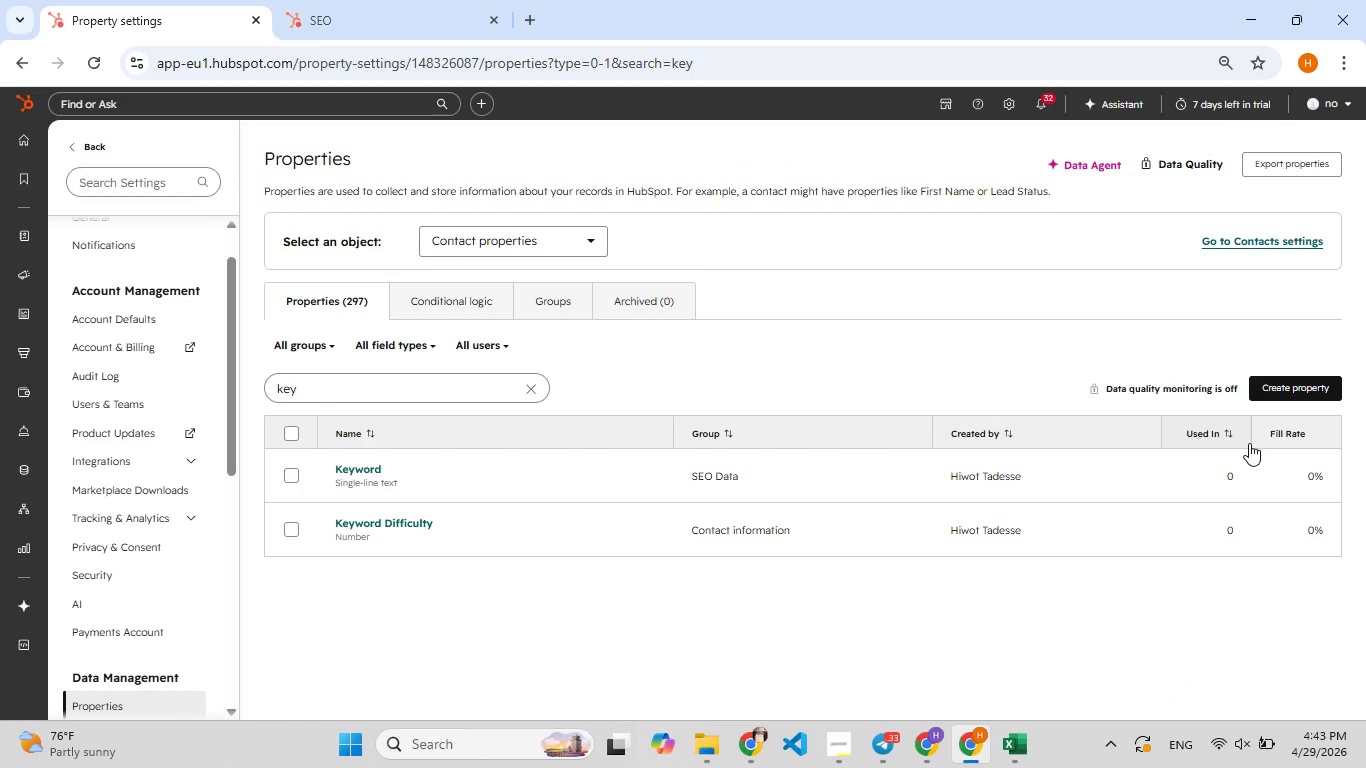 
wait(7.81)
 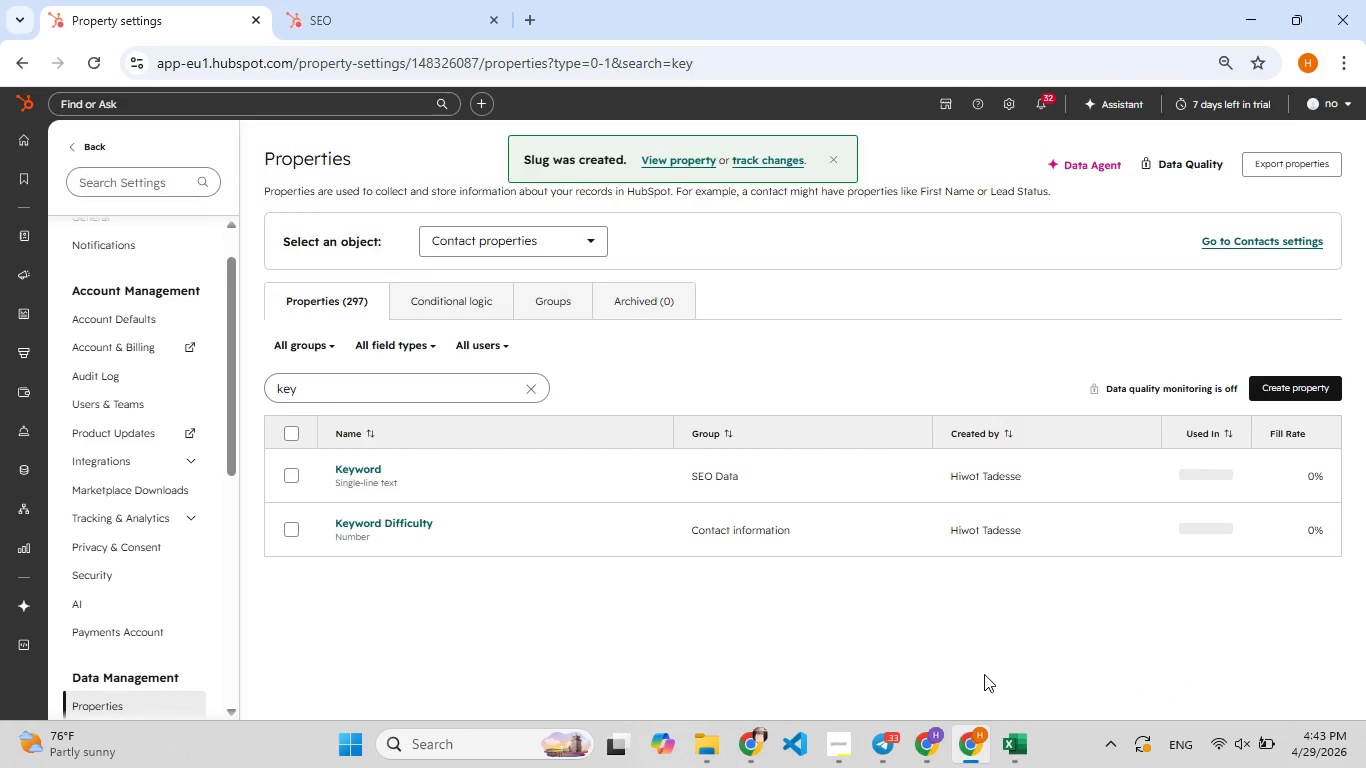 
left_click([1311, 387])
 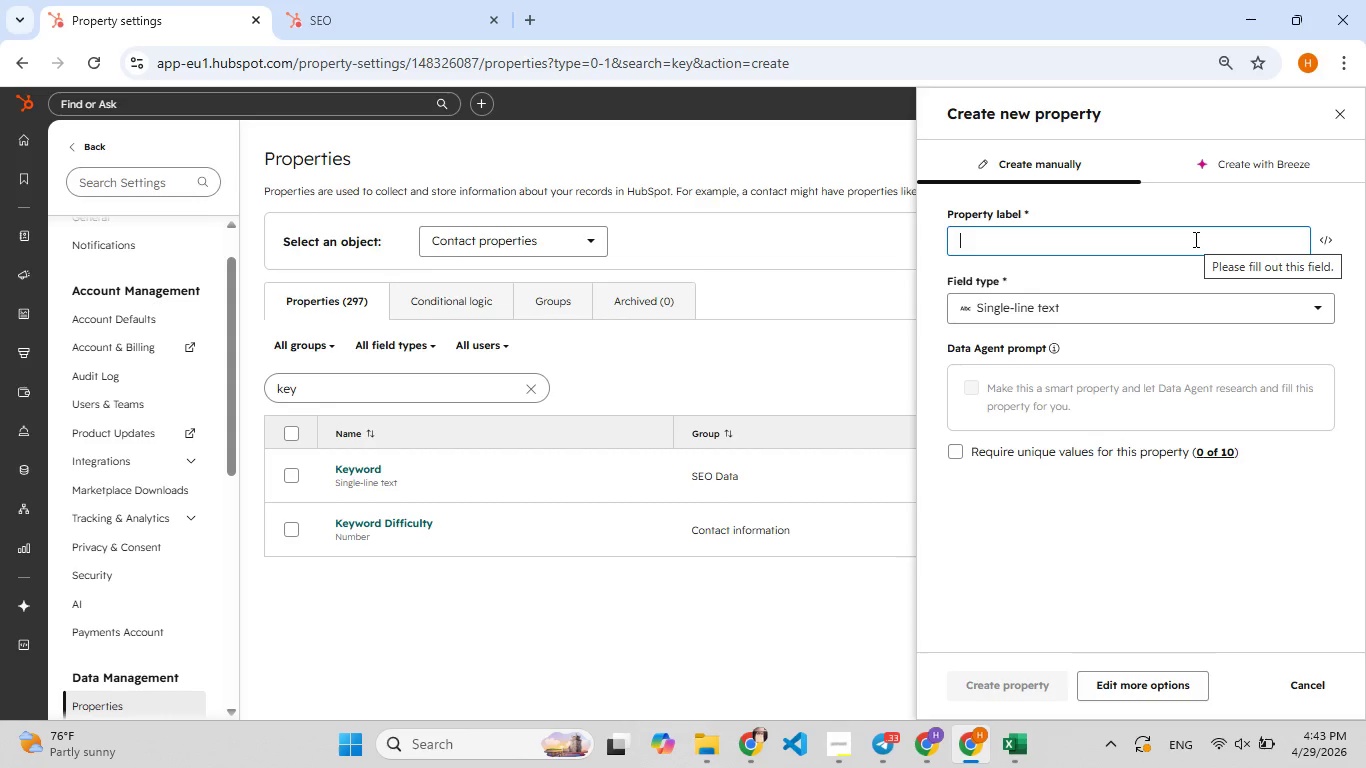 
wait(5.8)
 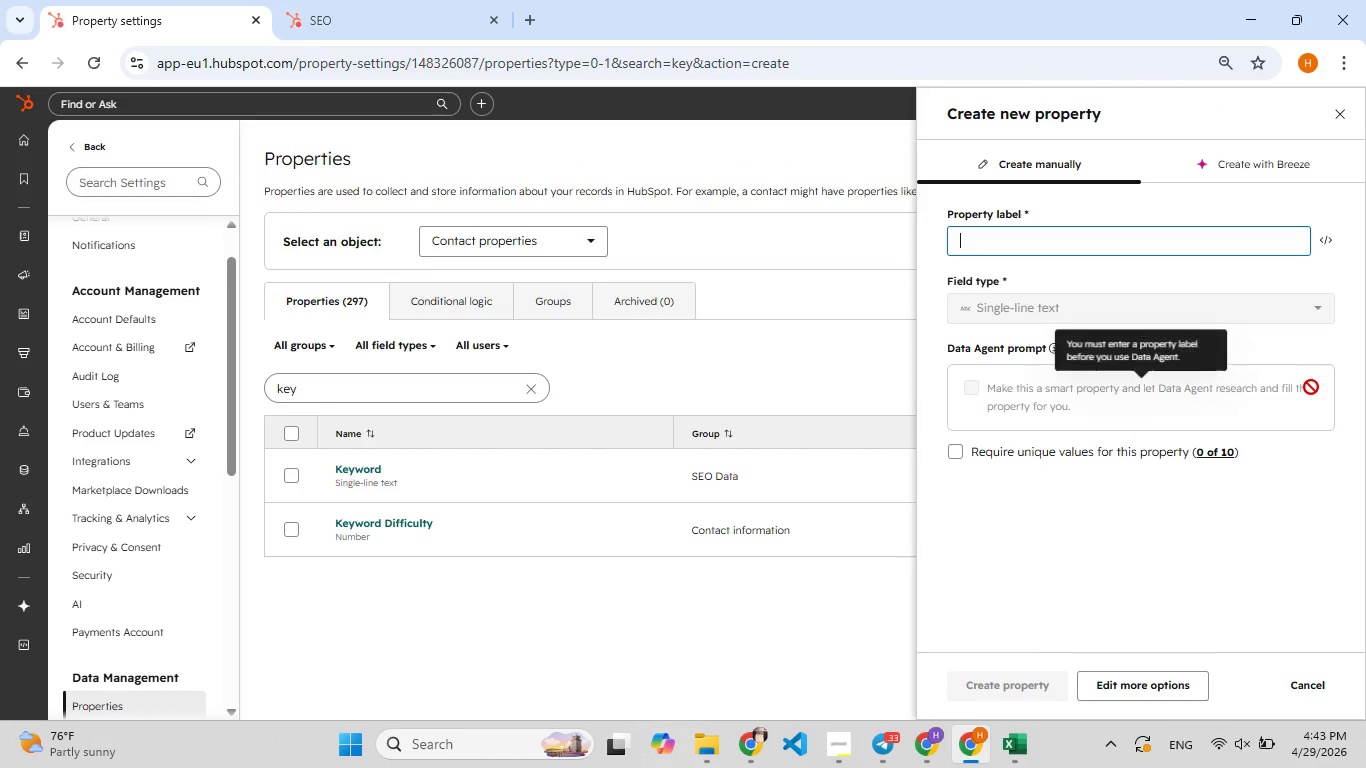 
type(Targ[F8]et URL)
 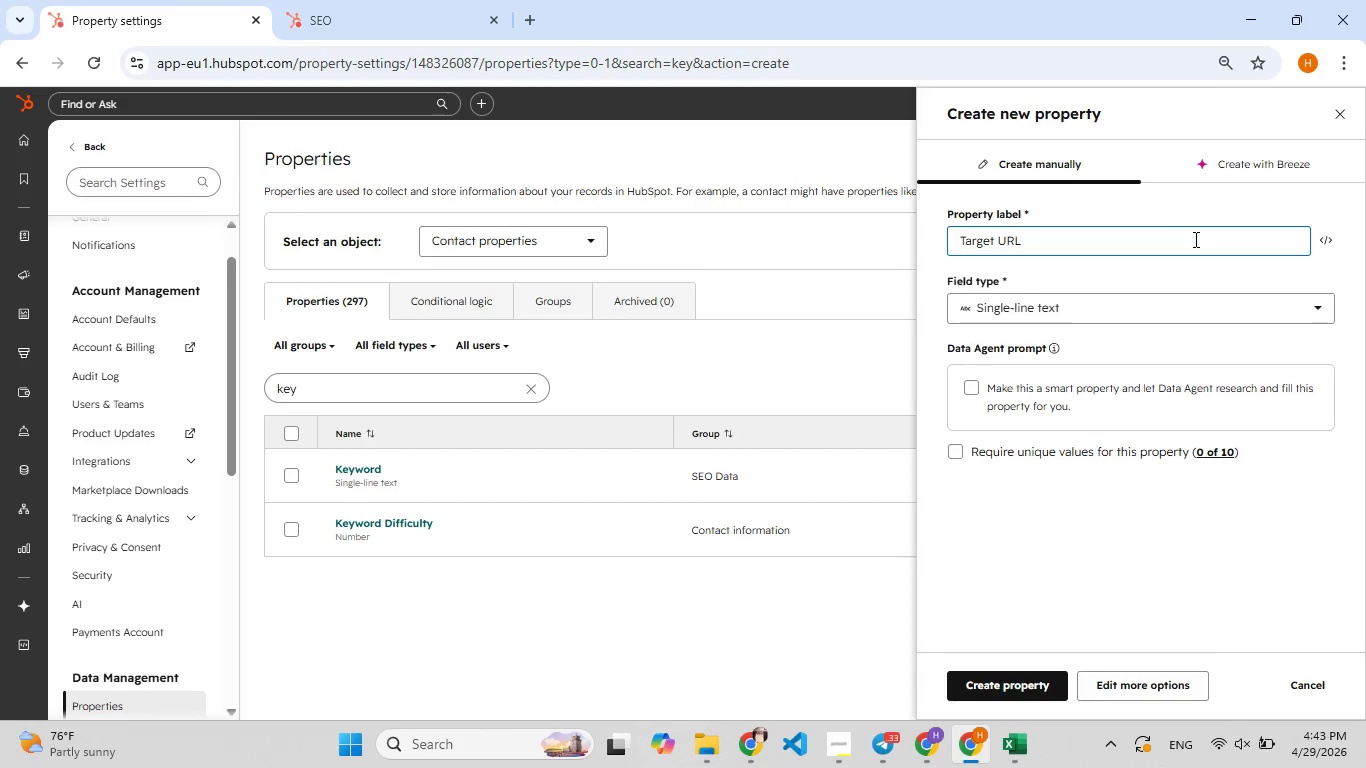 
left_click([1202, 303])
 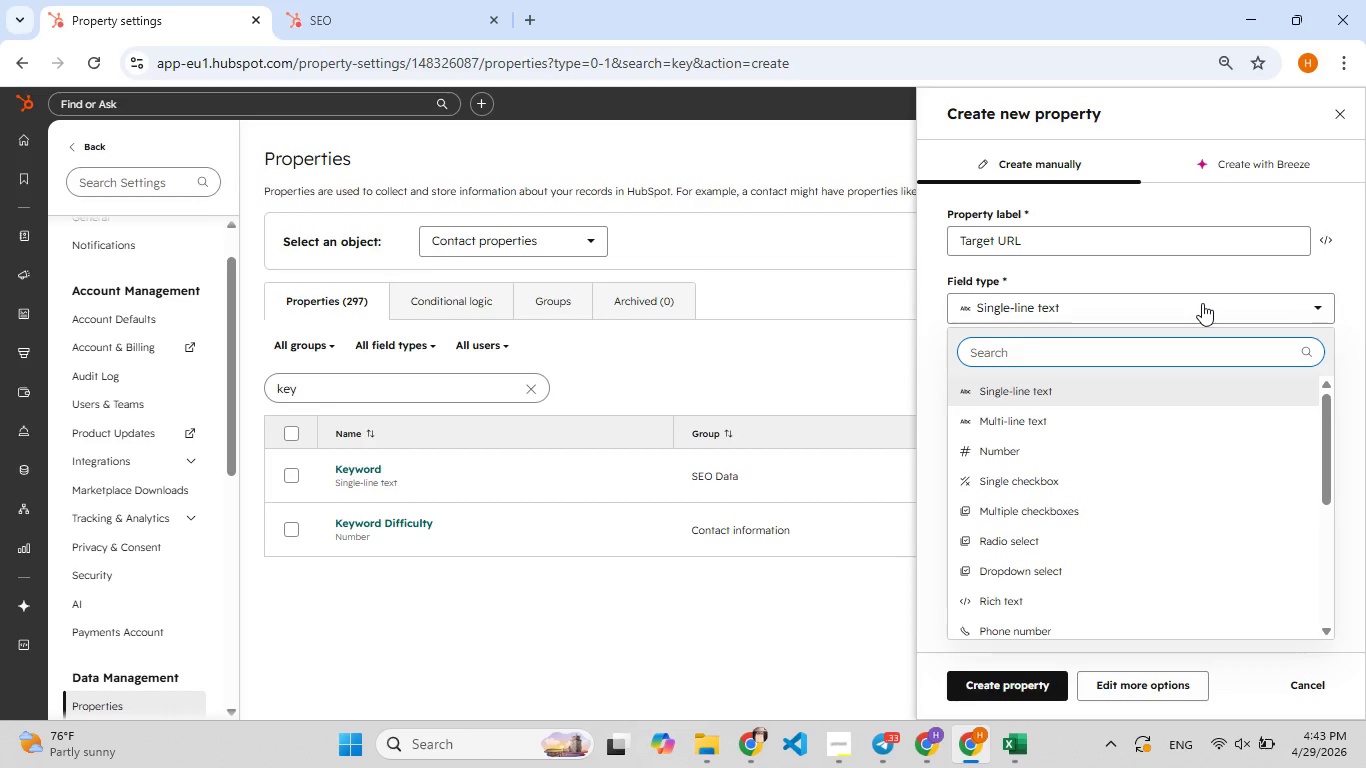 
type(ur)
 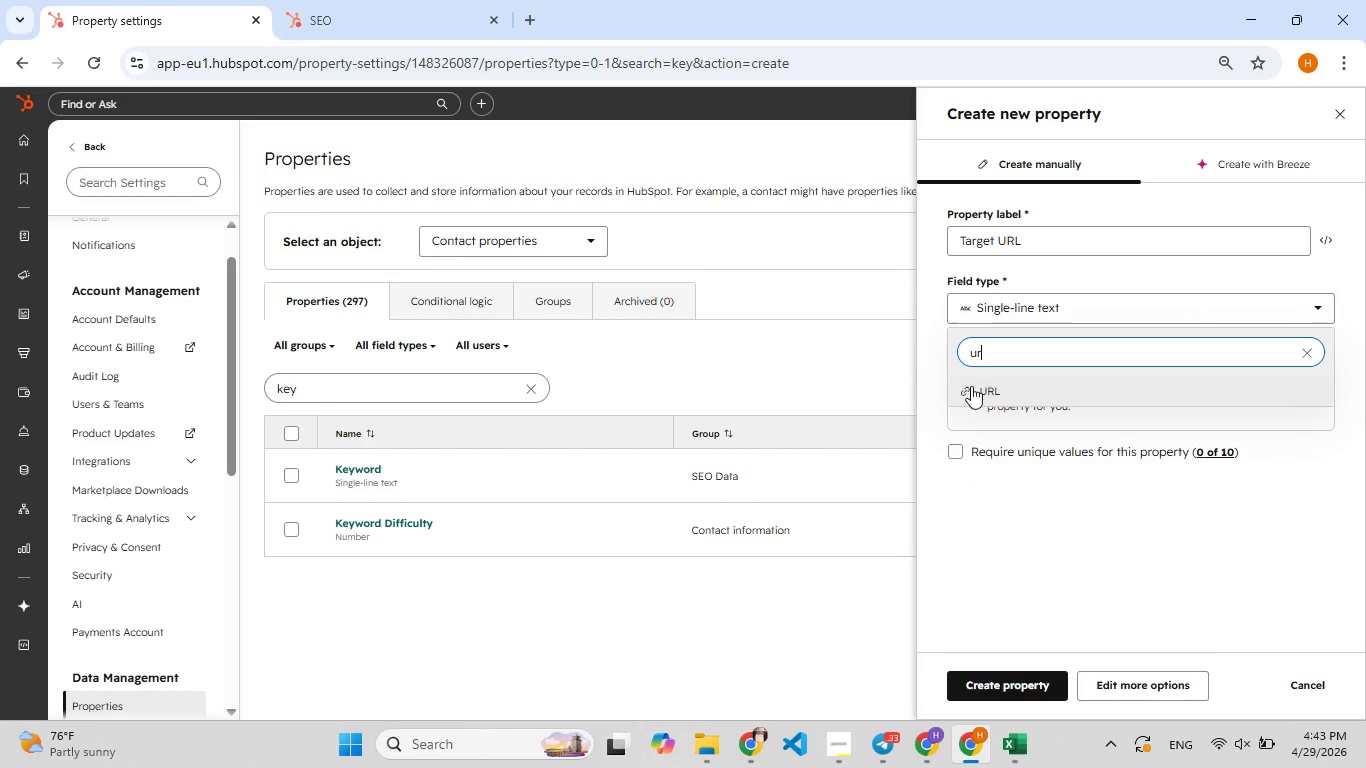 
left_click([971, 387])
 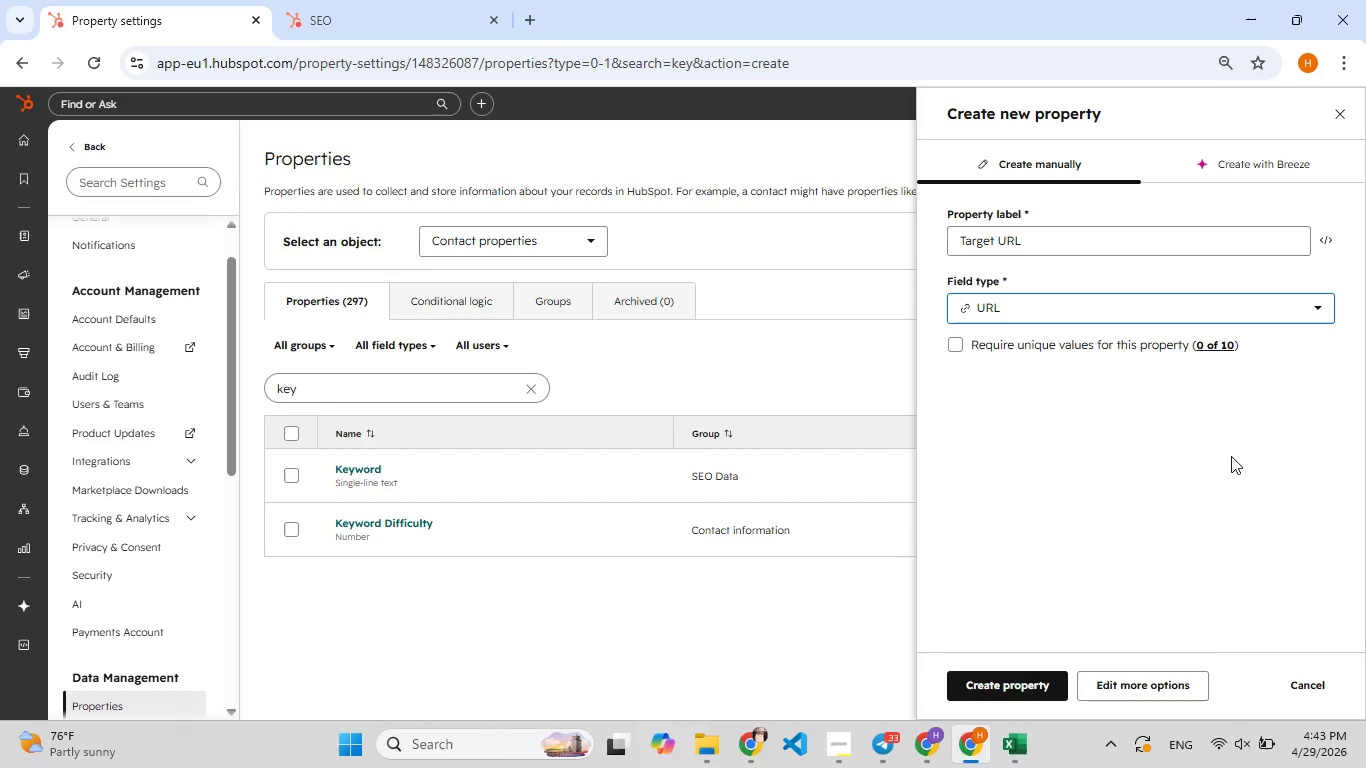 
left_click([1137, 682])
 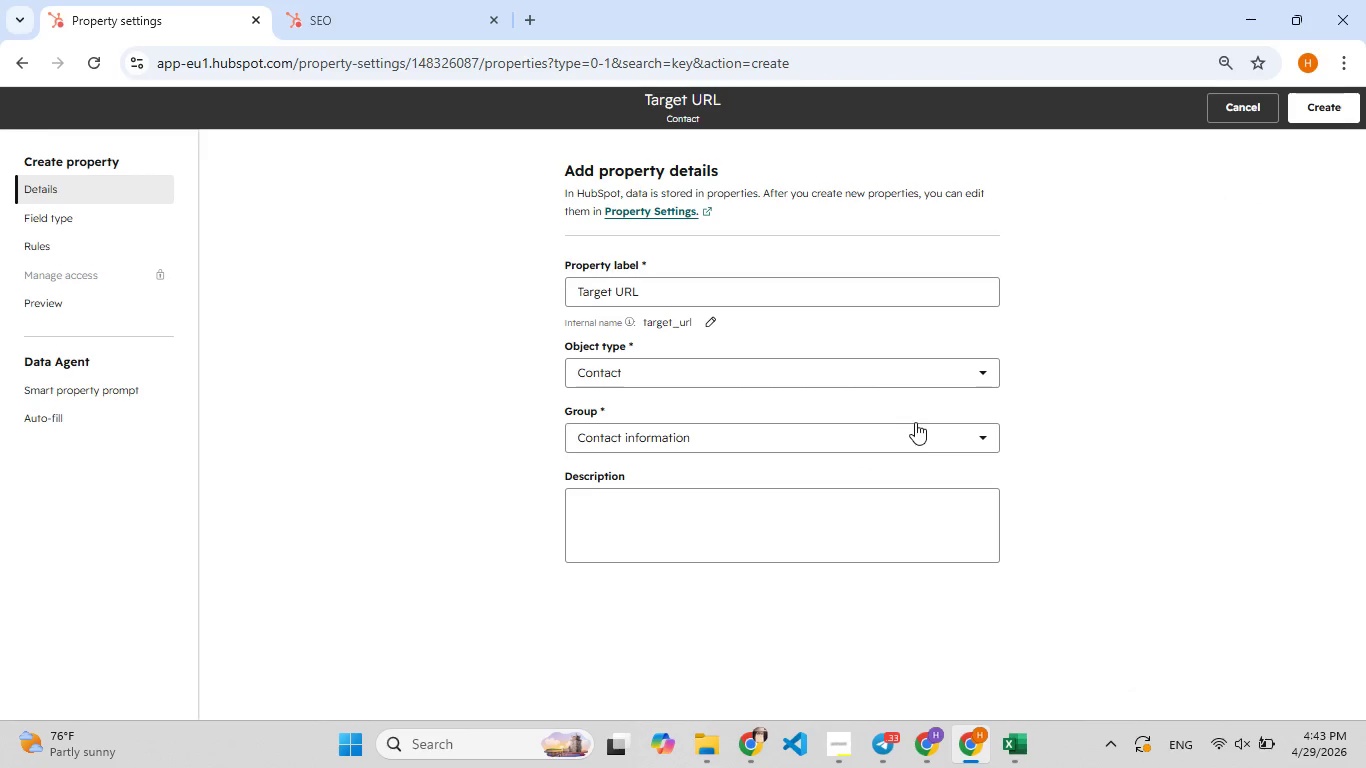 
left_click([917, 434])
 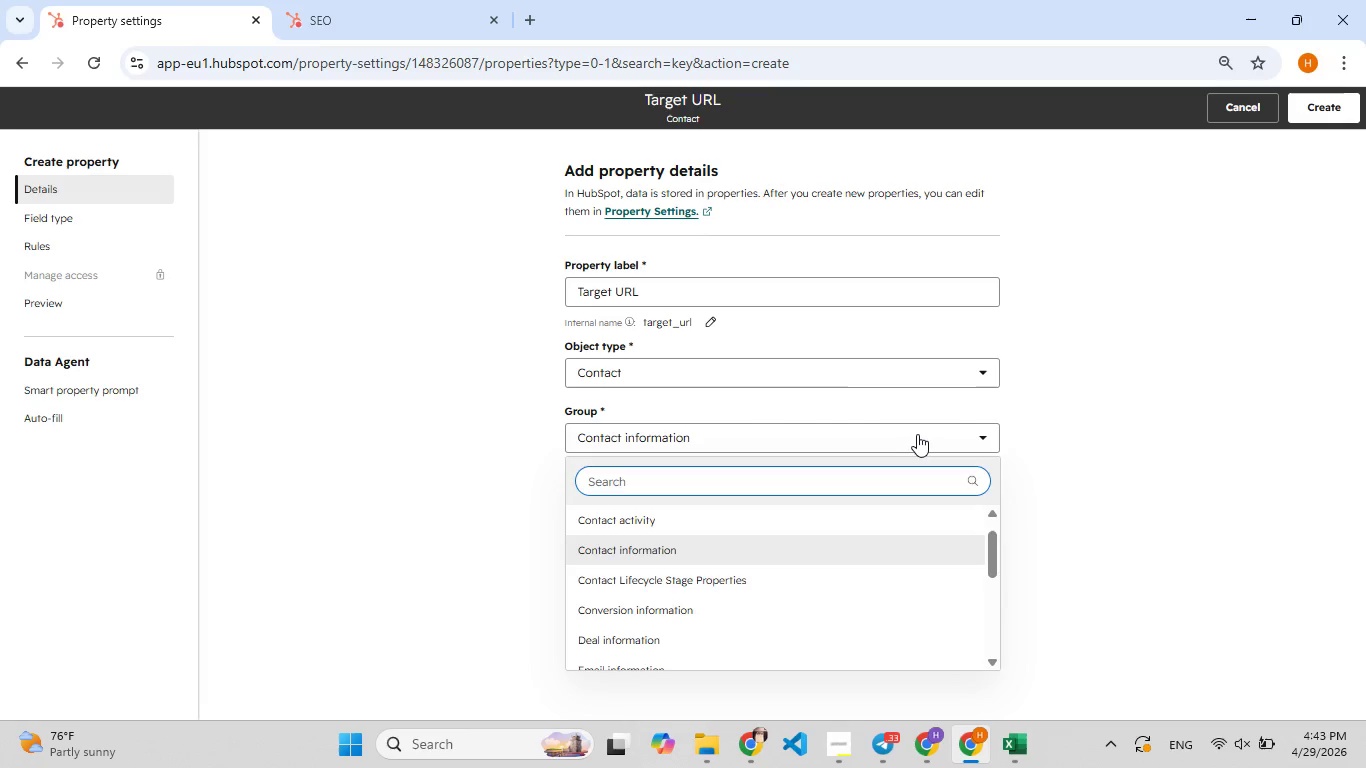 
type(se)
 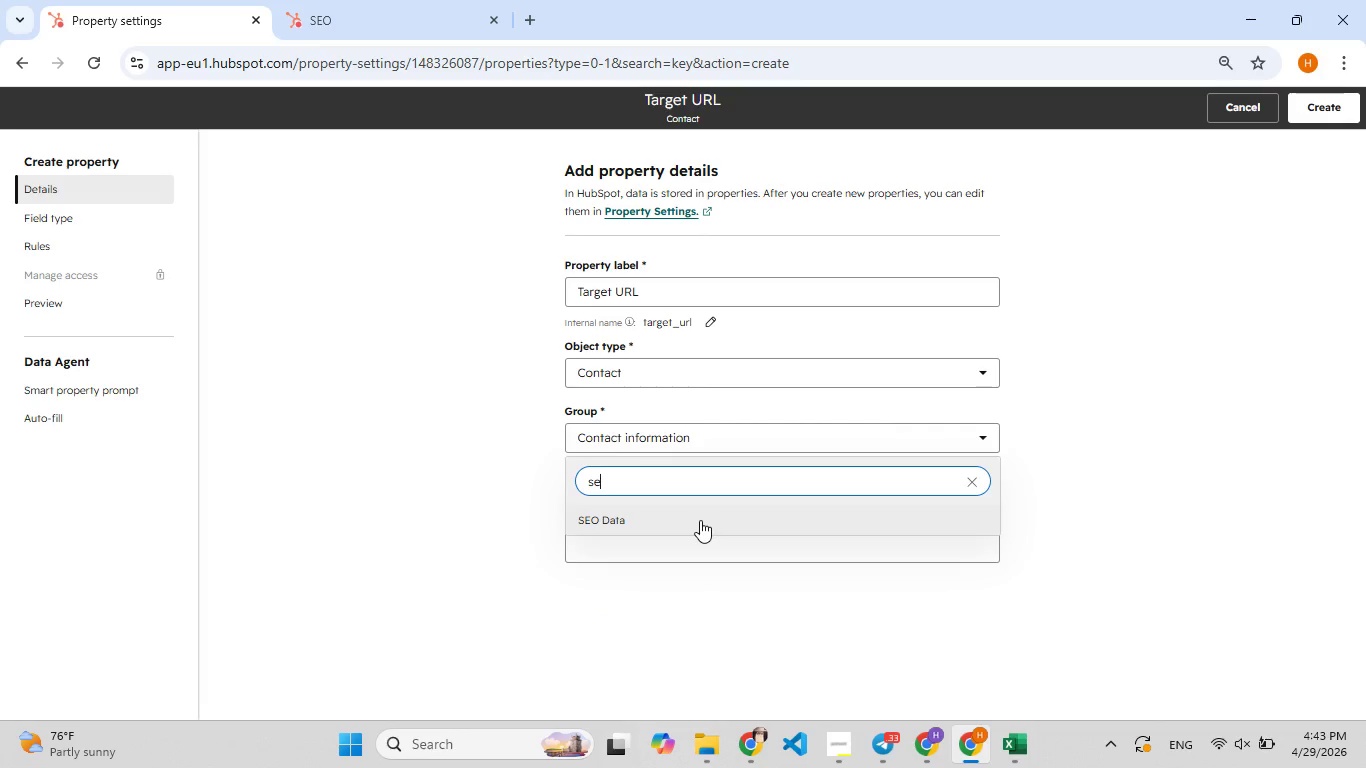 
left_click([700, 520])
 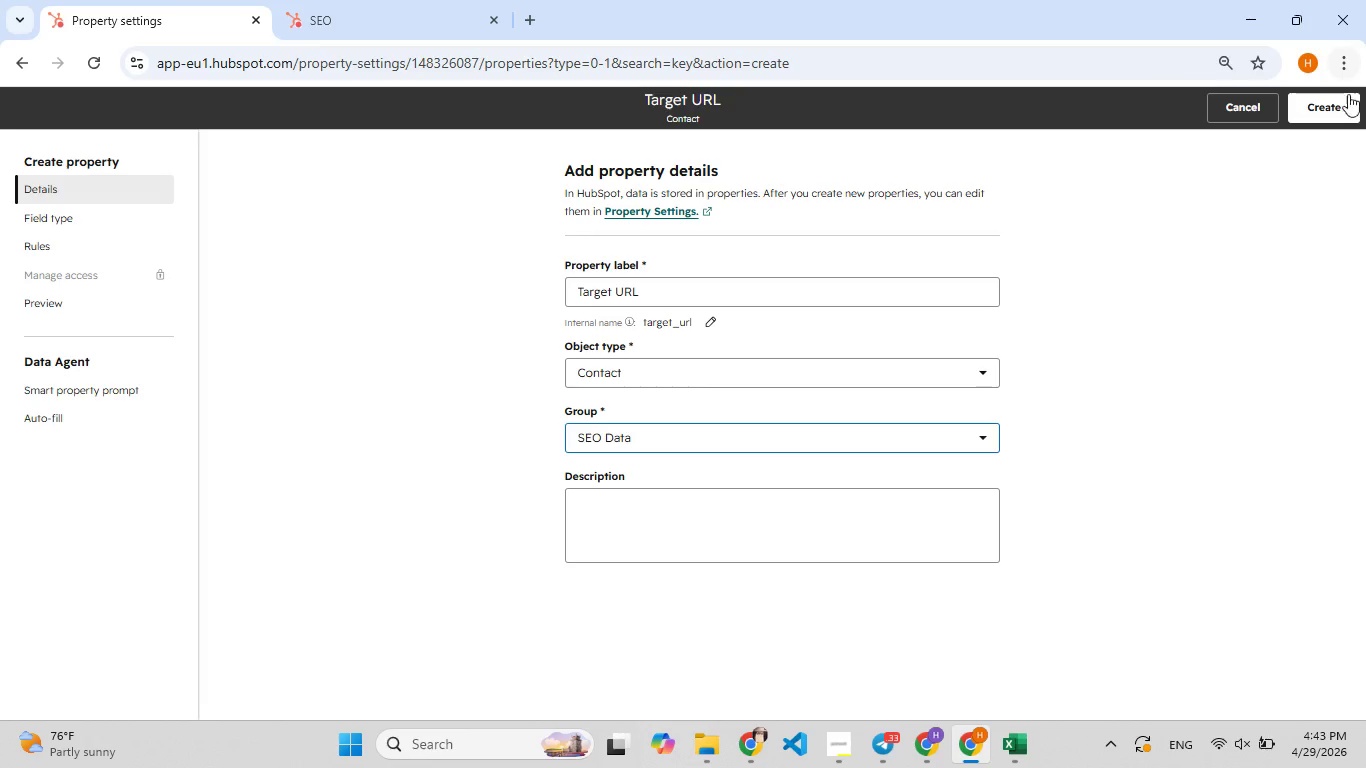 
left_click([1324, 112])
 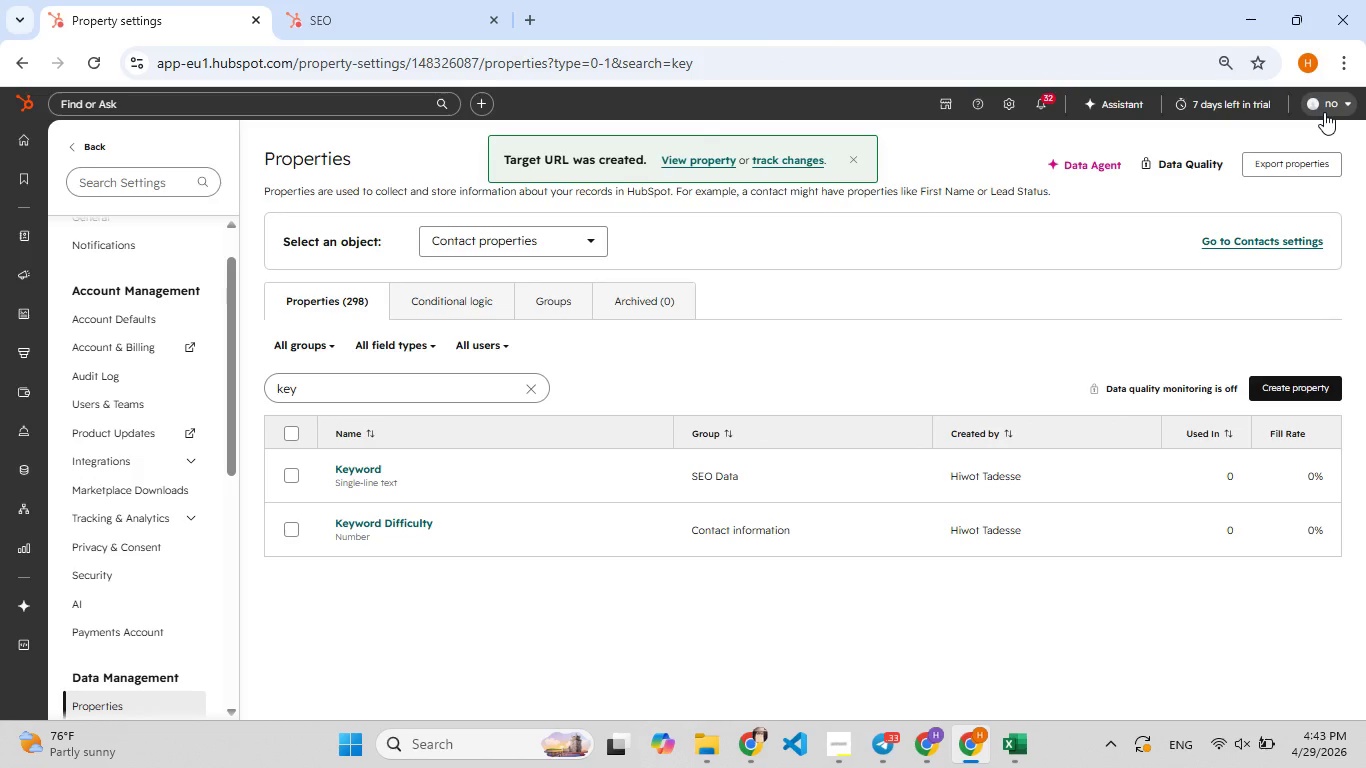 
wait(11.27)
 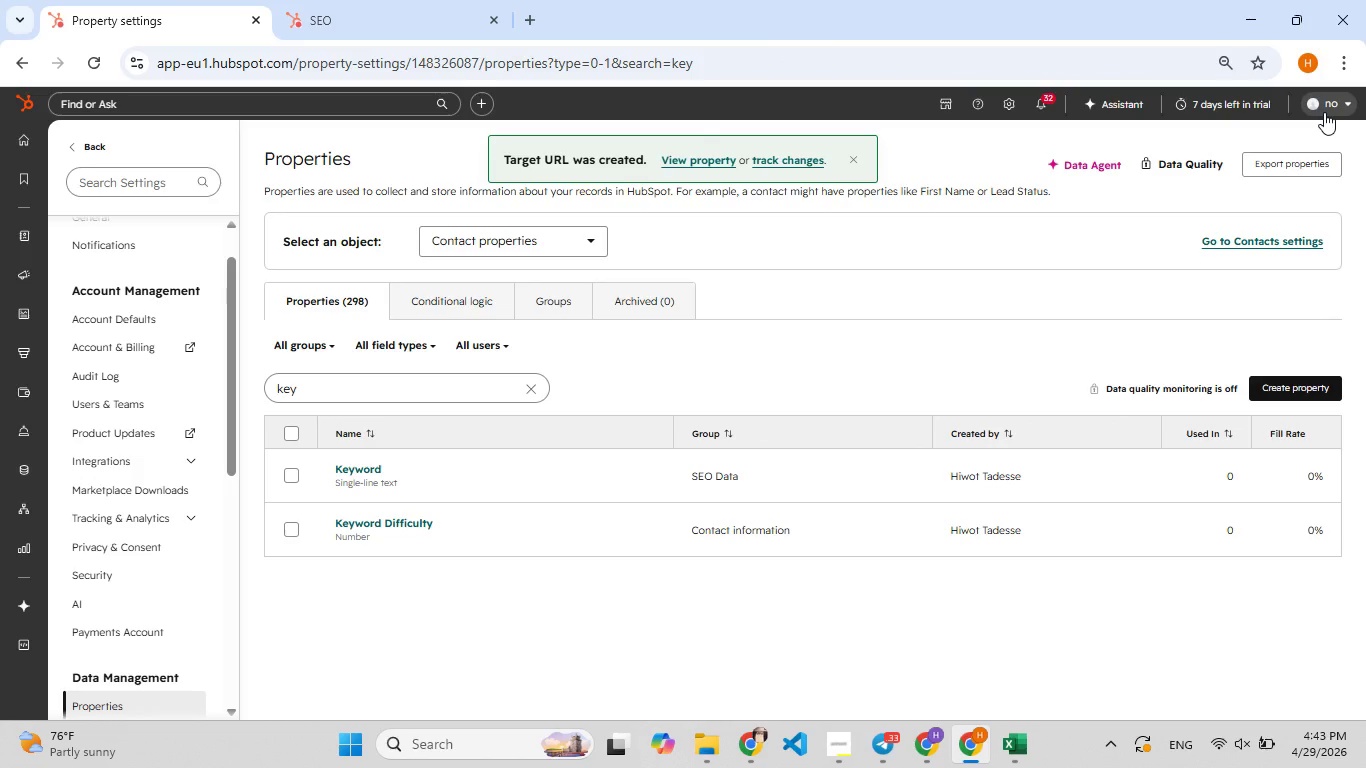 
left_click([129, 225])
 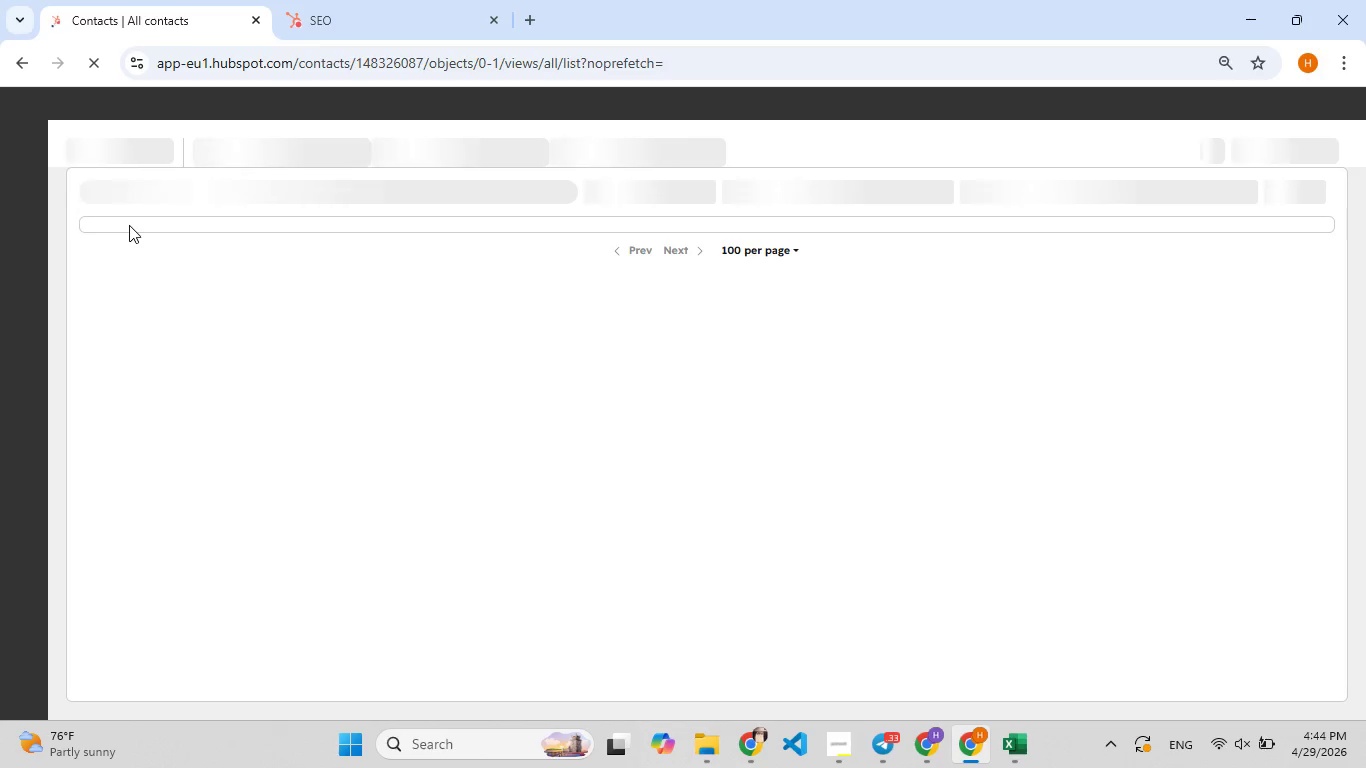 
wait(19.88)
 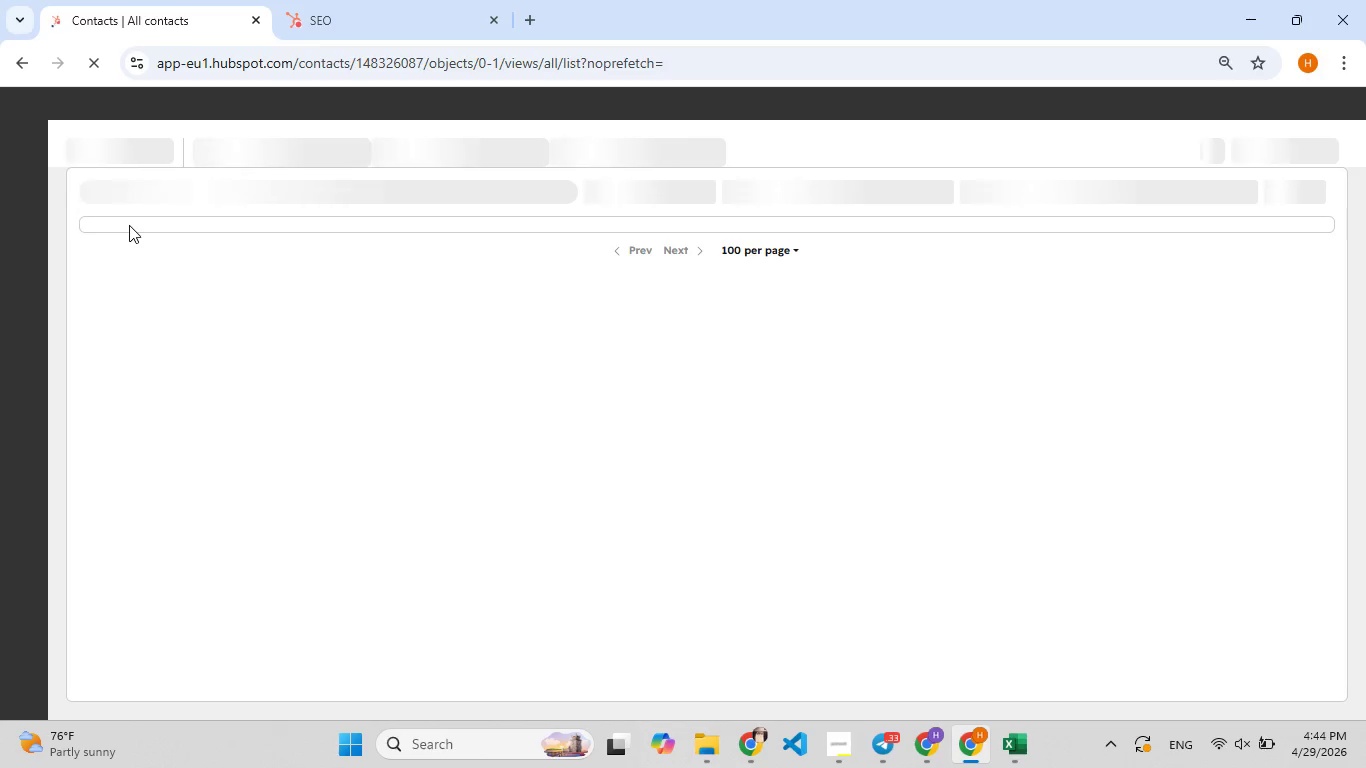 
left_click([1306, 147])
 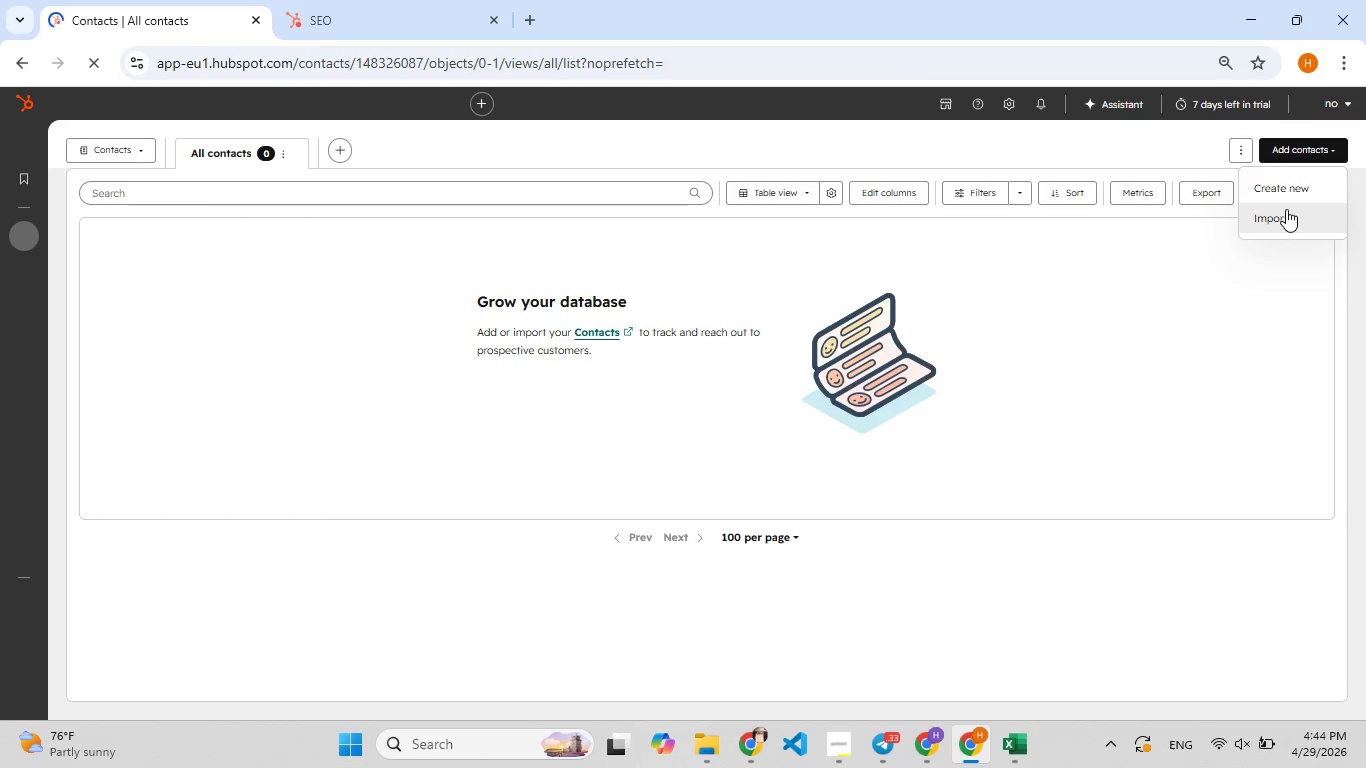 
left_click([1286, 209])
 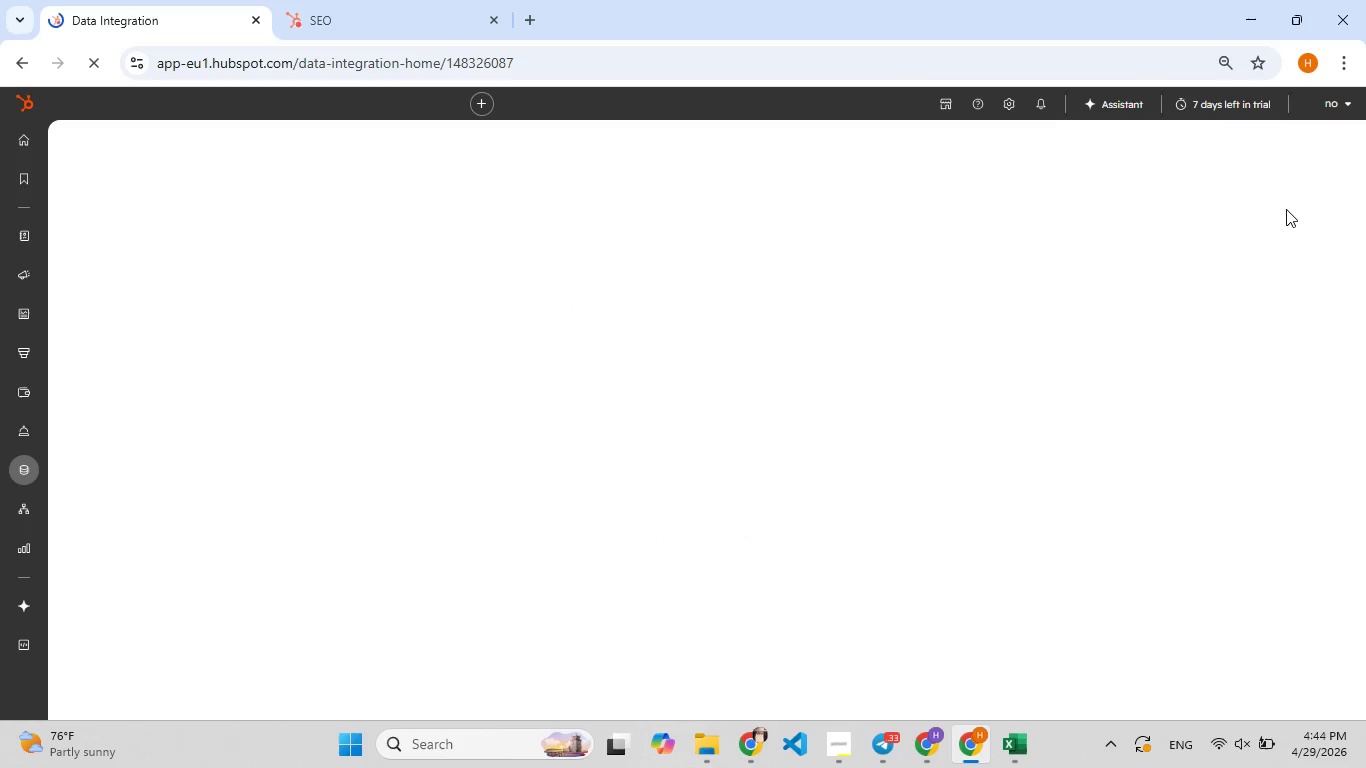 
wait(14.92)
 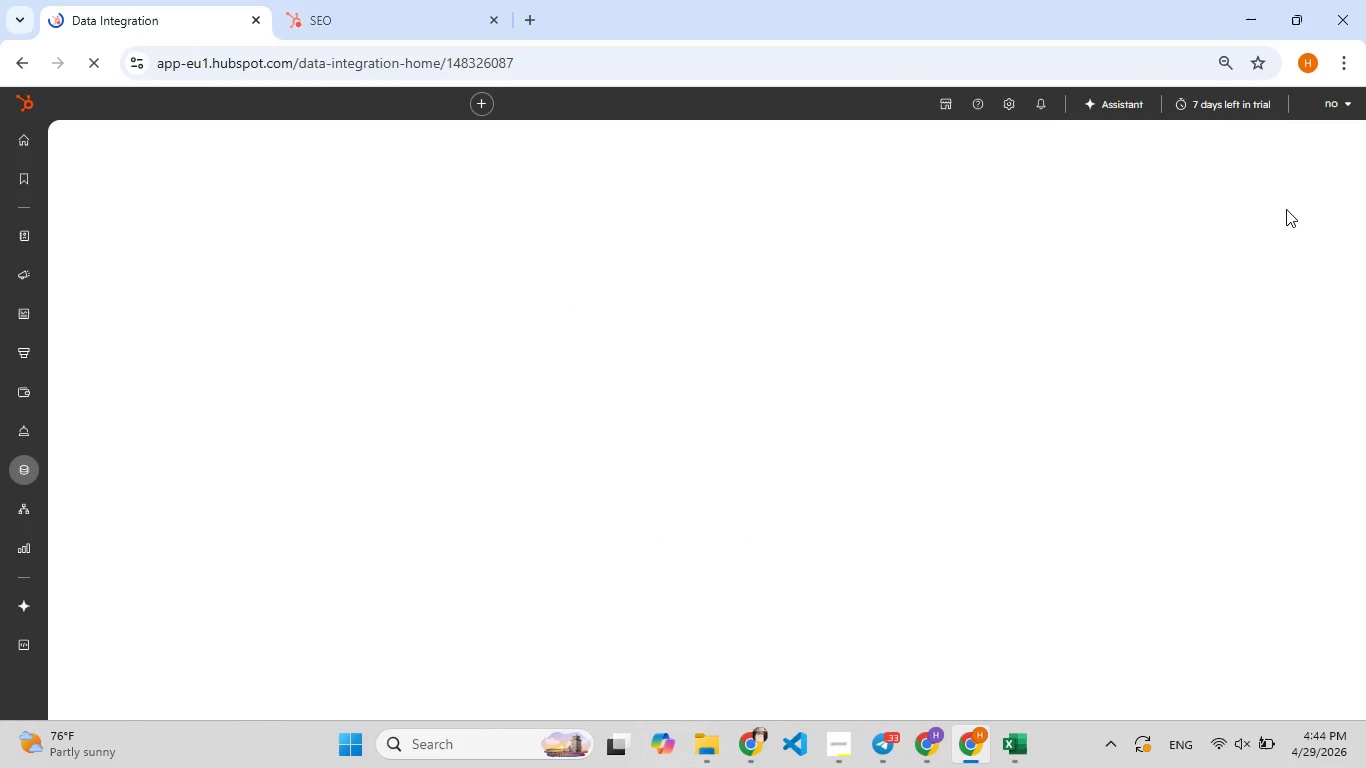 
left_click([839, 745])